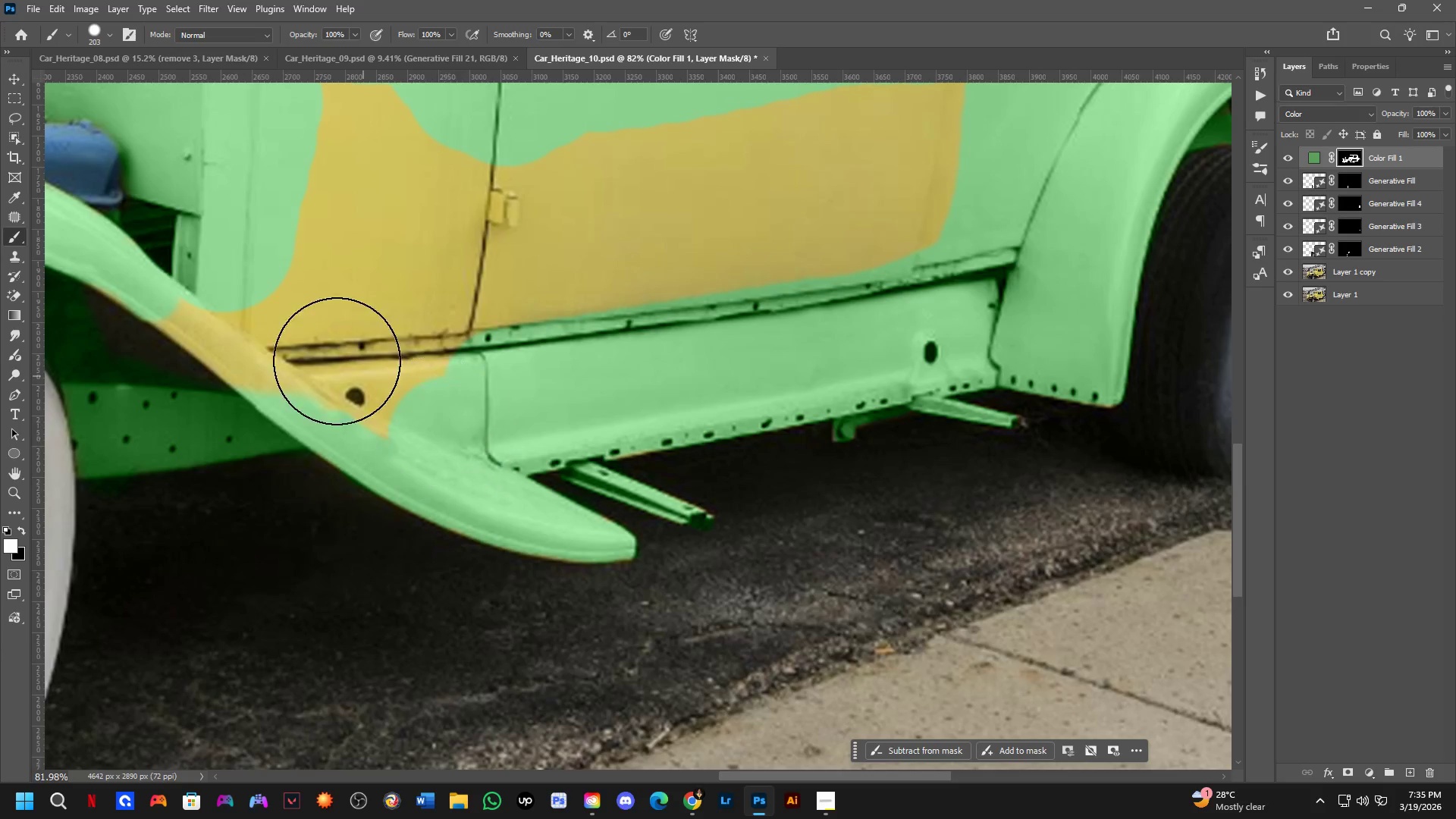 
key(Shift+ShiftLeft)
 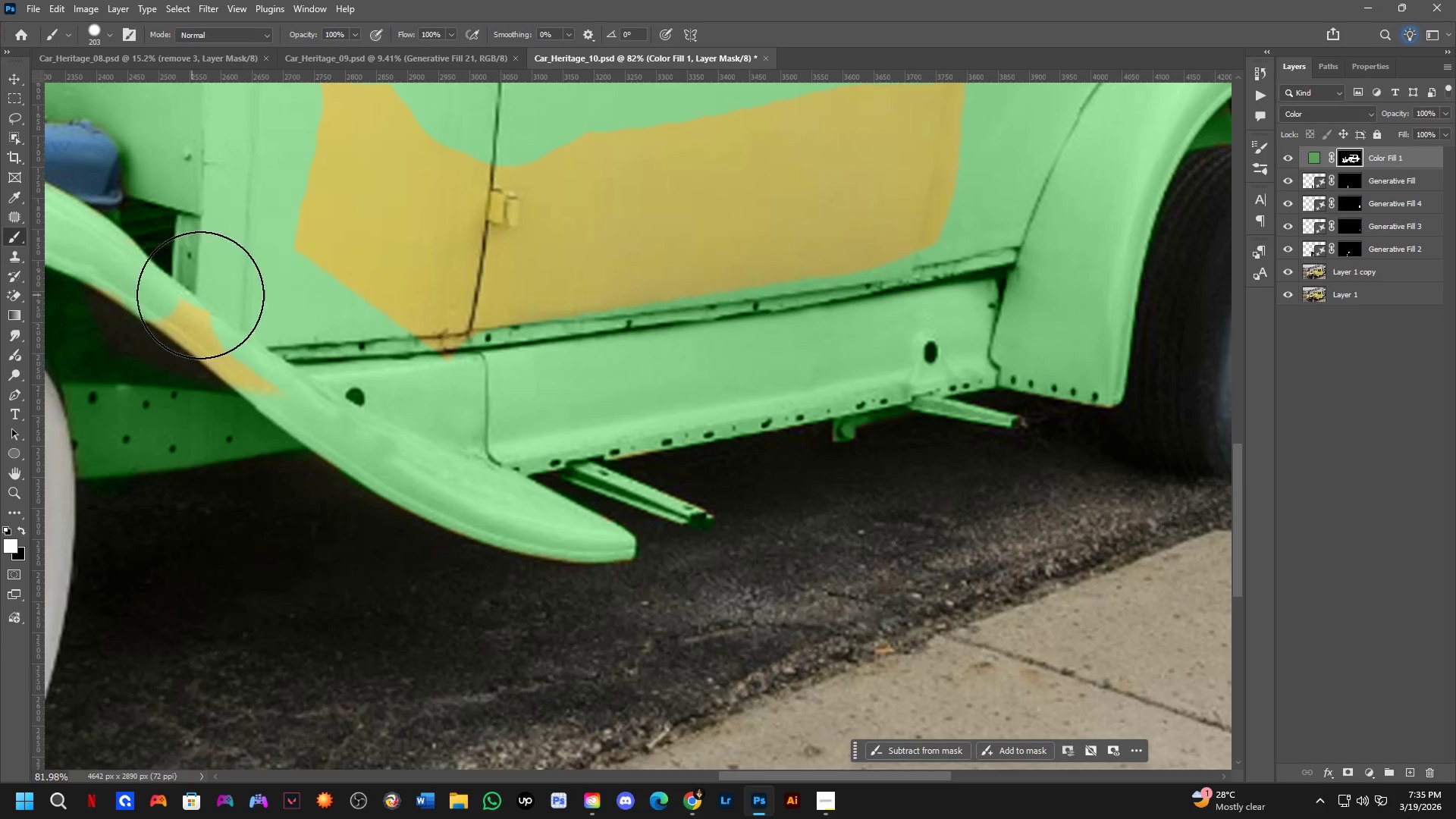 
key(Alt+AltLeft)
 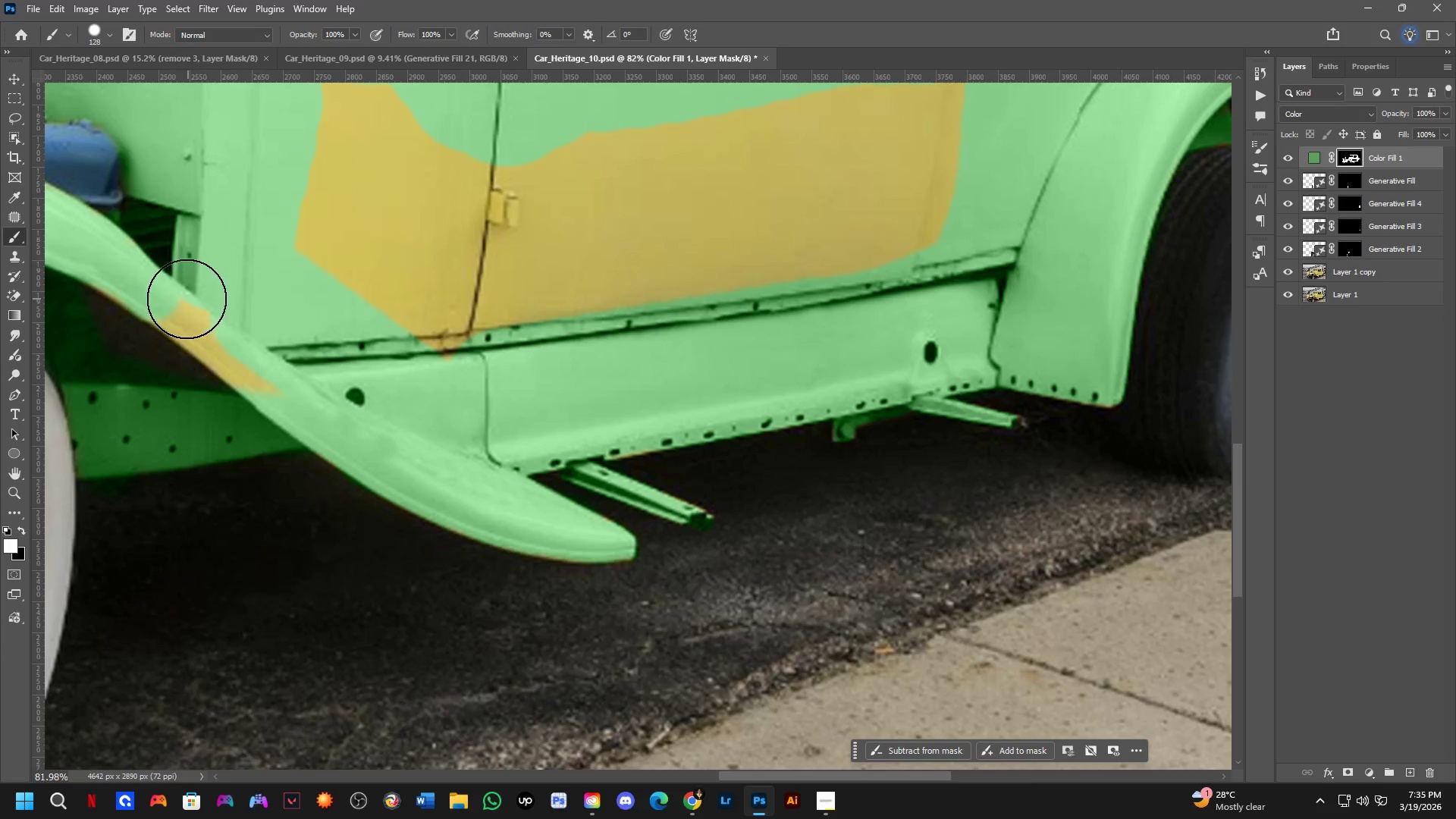 
left_click([185, 299])
 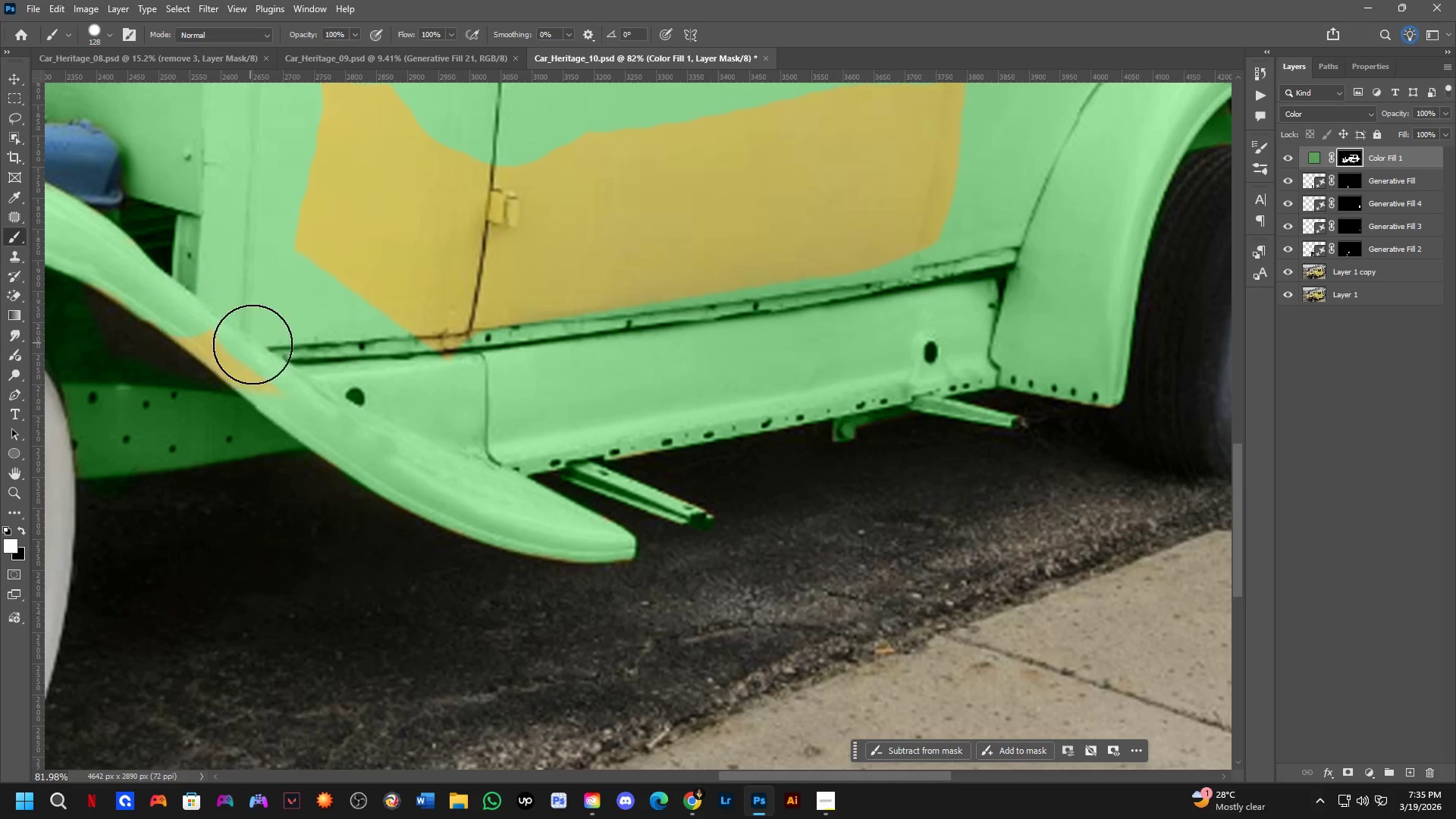 
hold_key(key=ShiftLeft, duration=0.38)
 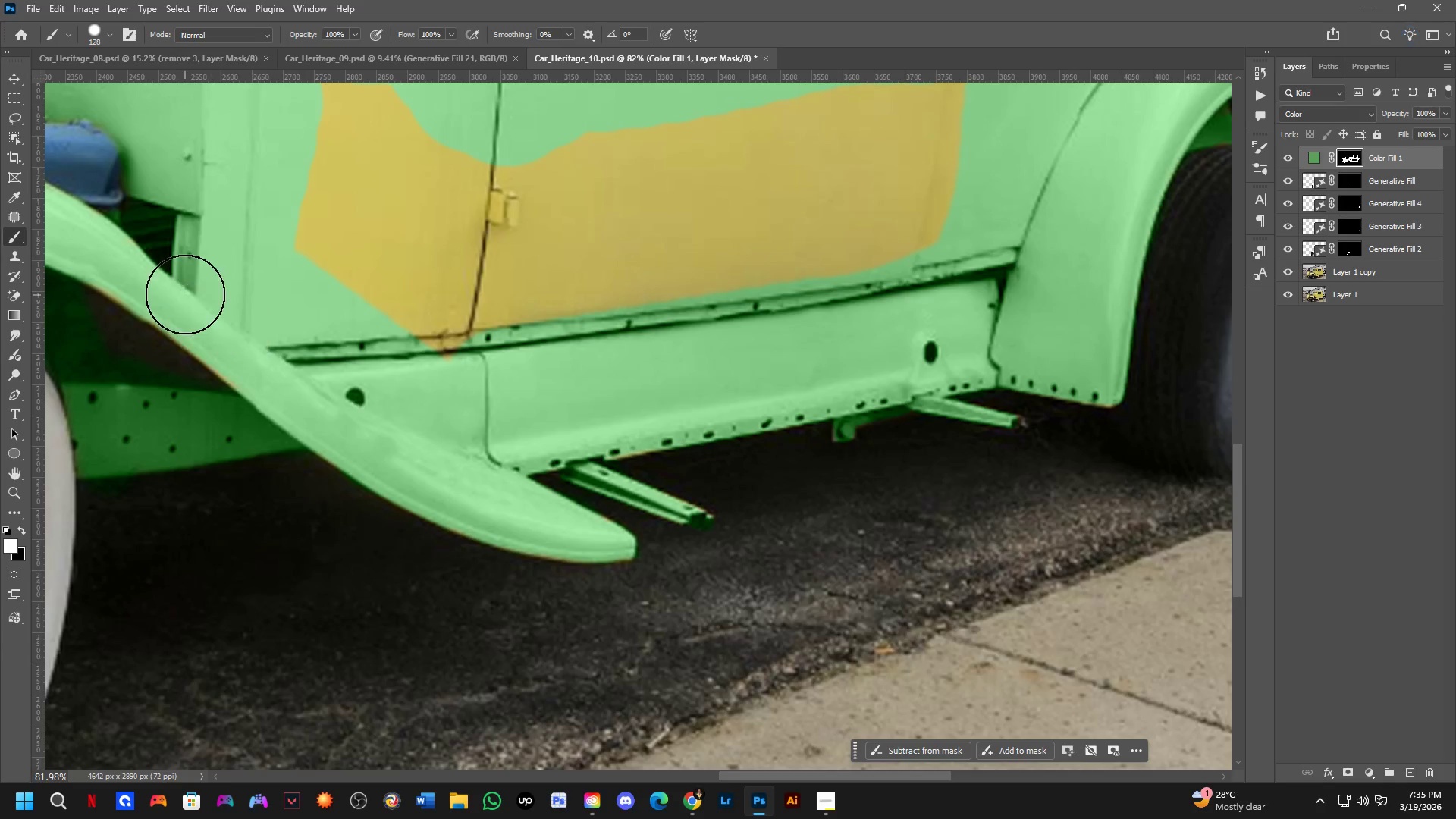 
key(Shift+ShiftLeft)
 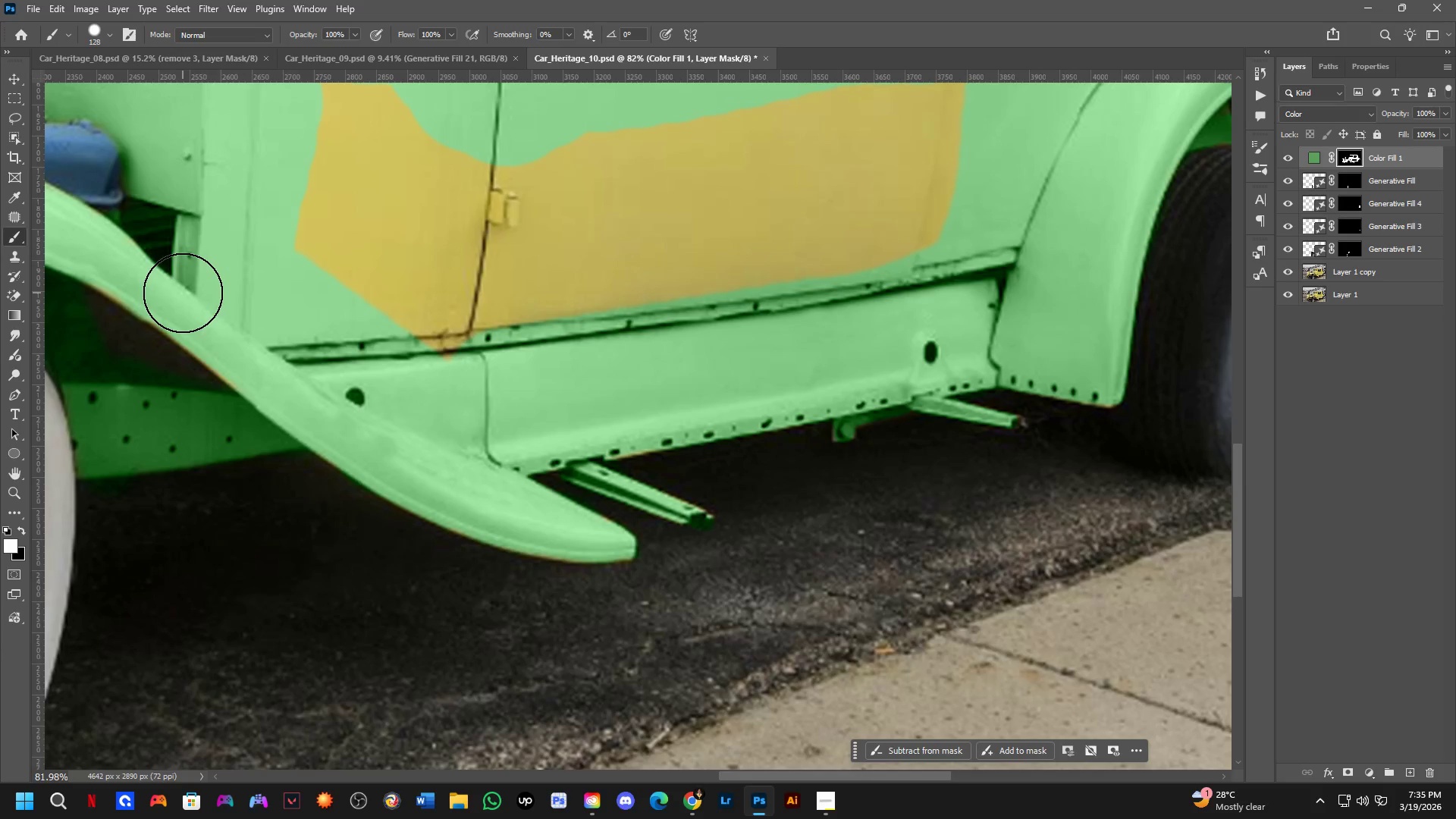 
left_click([183, 293])
 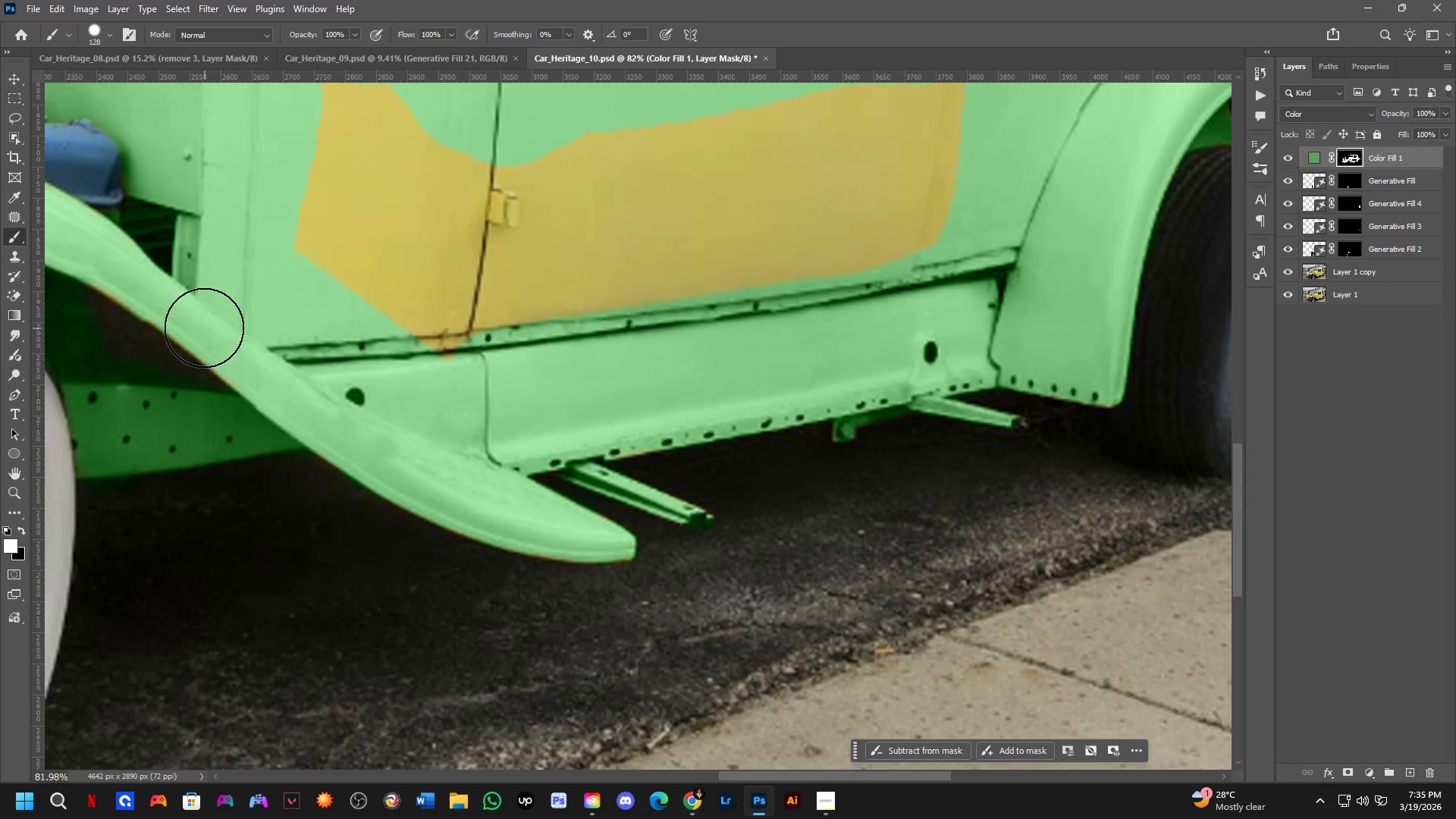 
left_click_drag(start_coordinate=[165, 306], to_coordinate=[95, 274])
 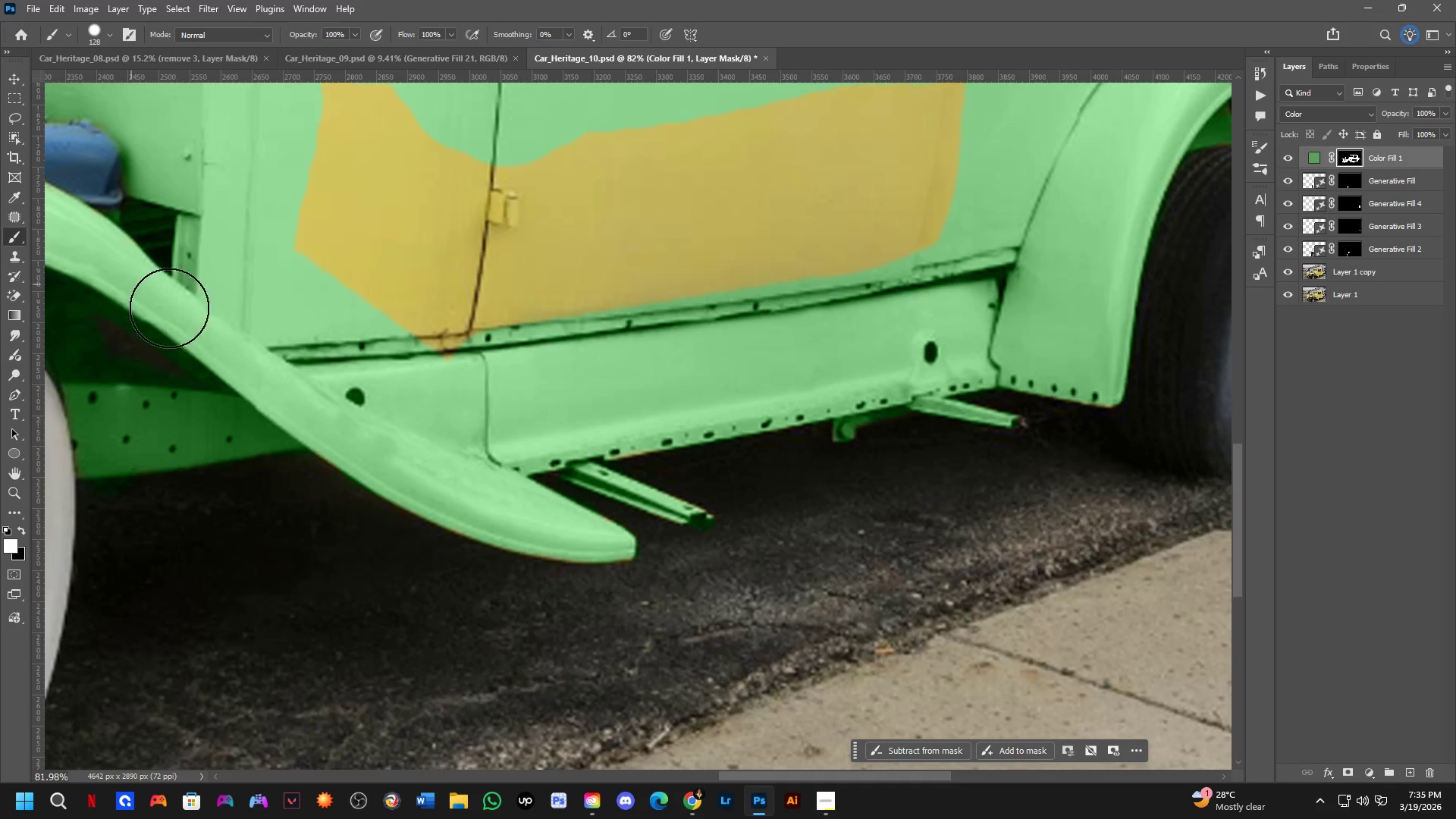 
hold_key(key=Space, duration=0.5)
 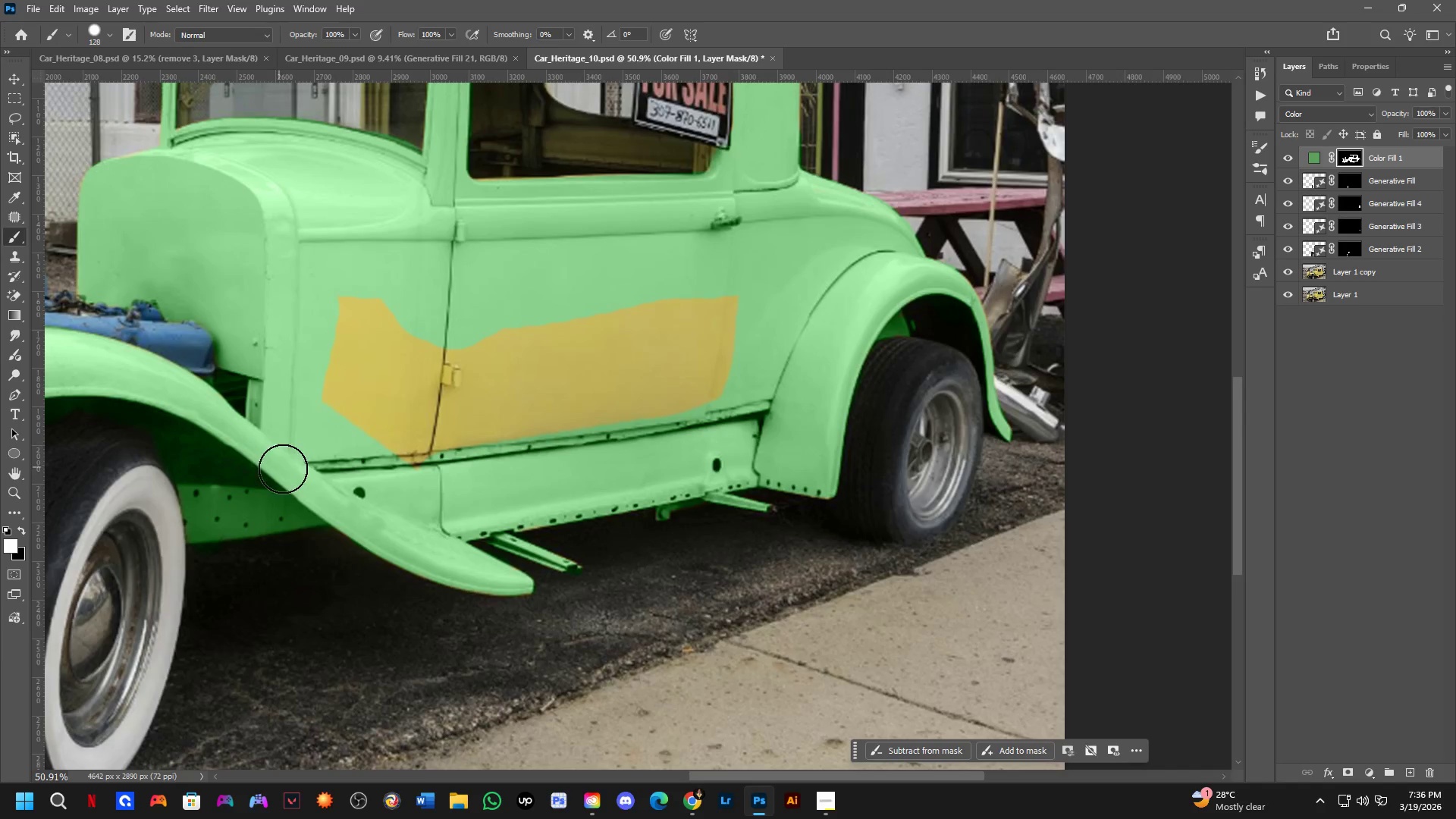 
left_click_drag(start_coordinate=[337, 337], to_coordinate=[369, 422])
 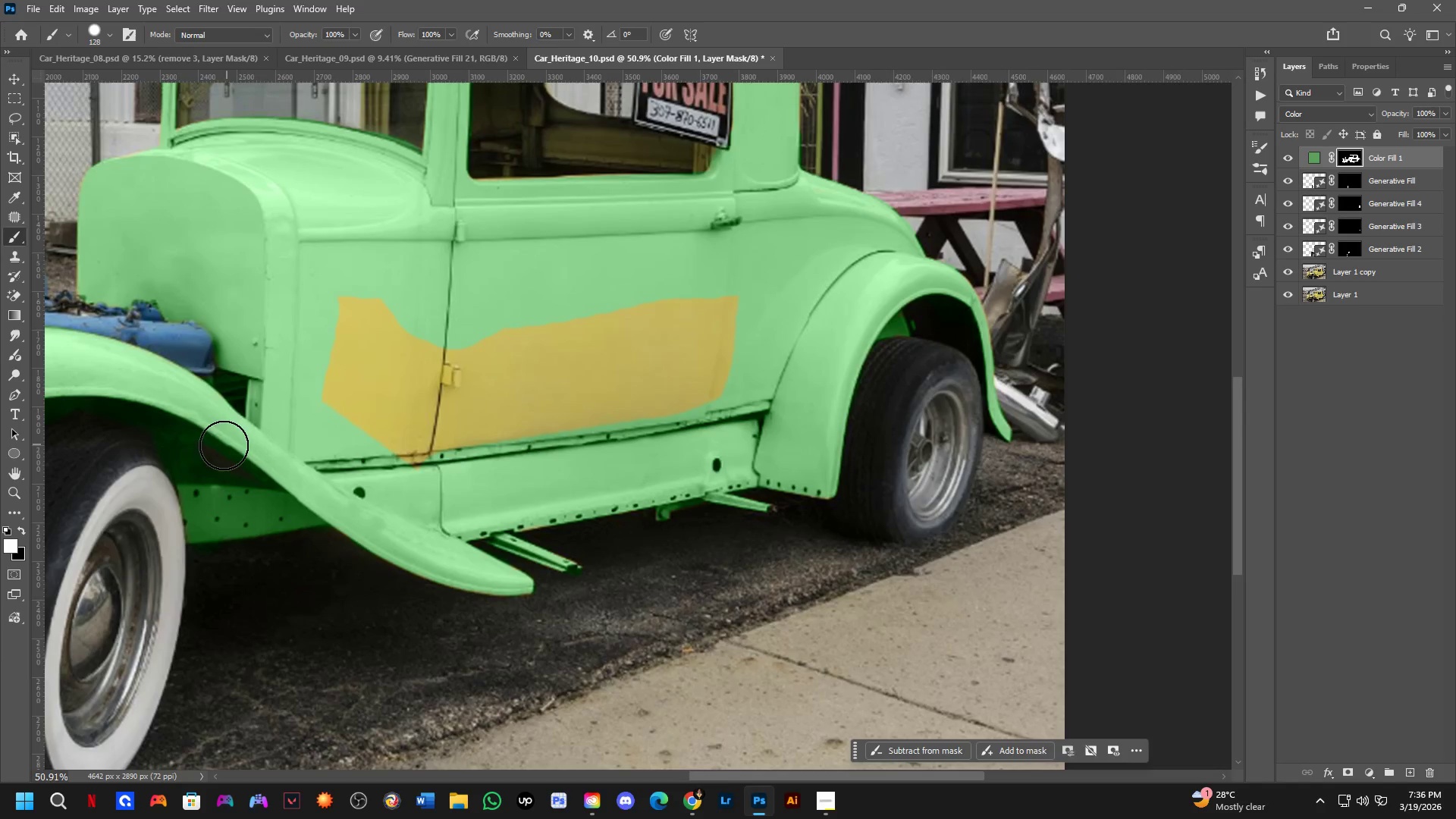 
scroll: coordinate [271, 356], scroll_direction: down, amount: 5.0
 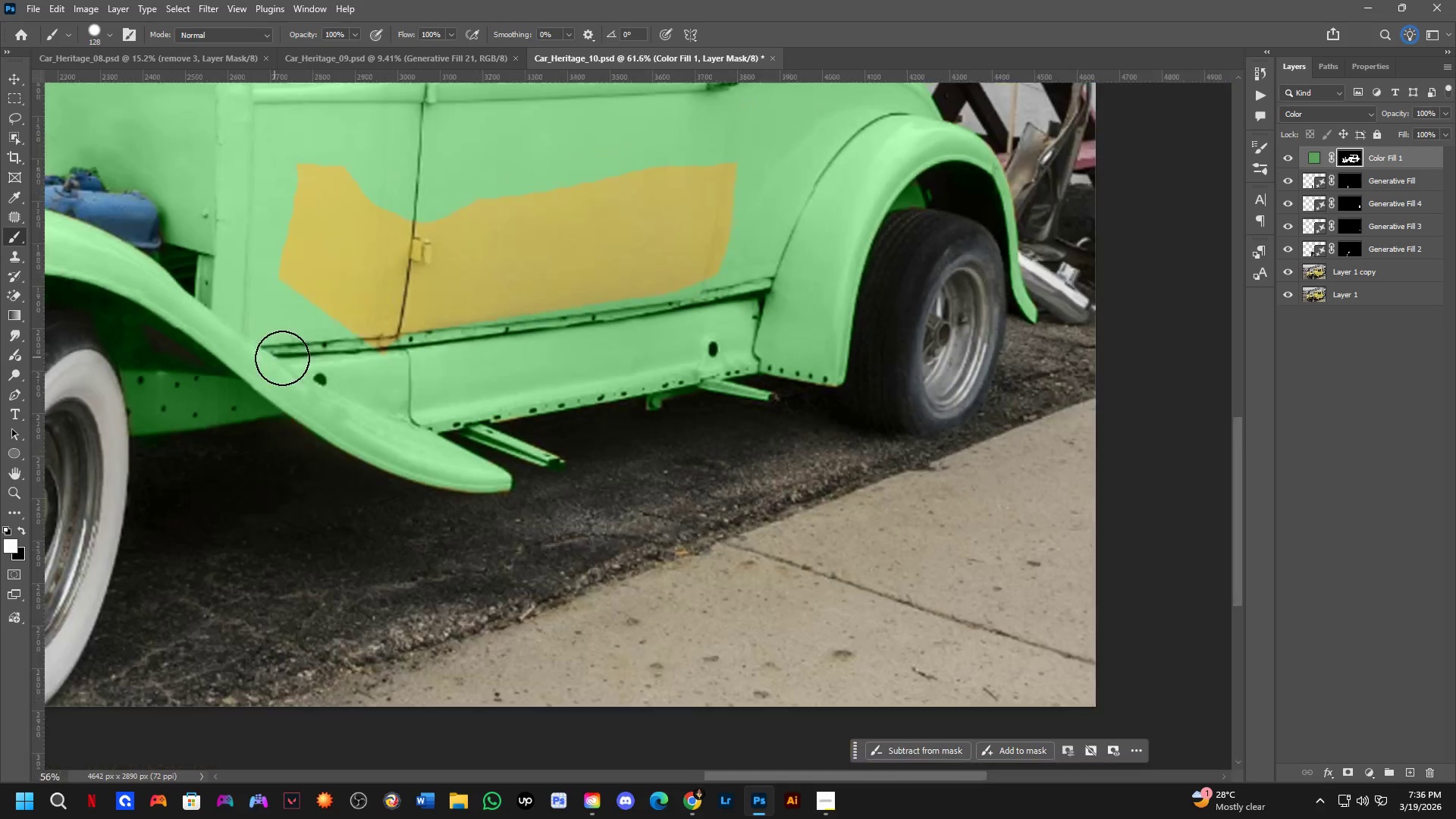 
left_click_drag(start_coordinate=[204, 445], to_coordinate=[286, 472])
 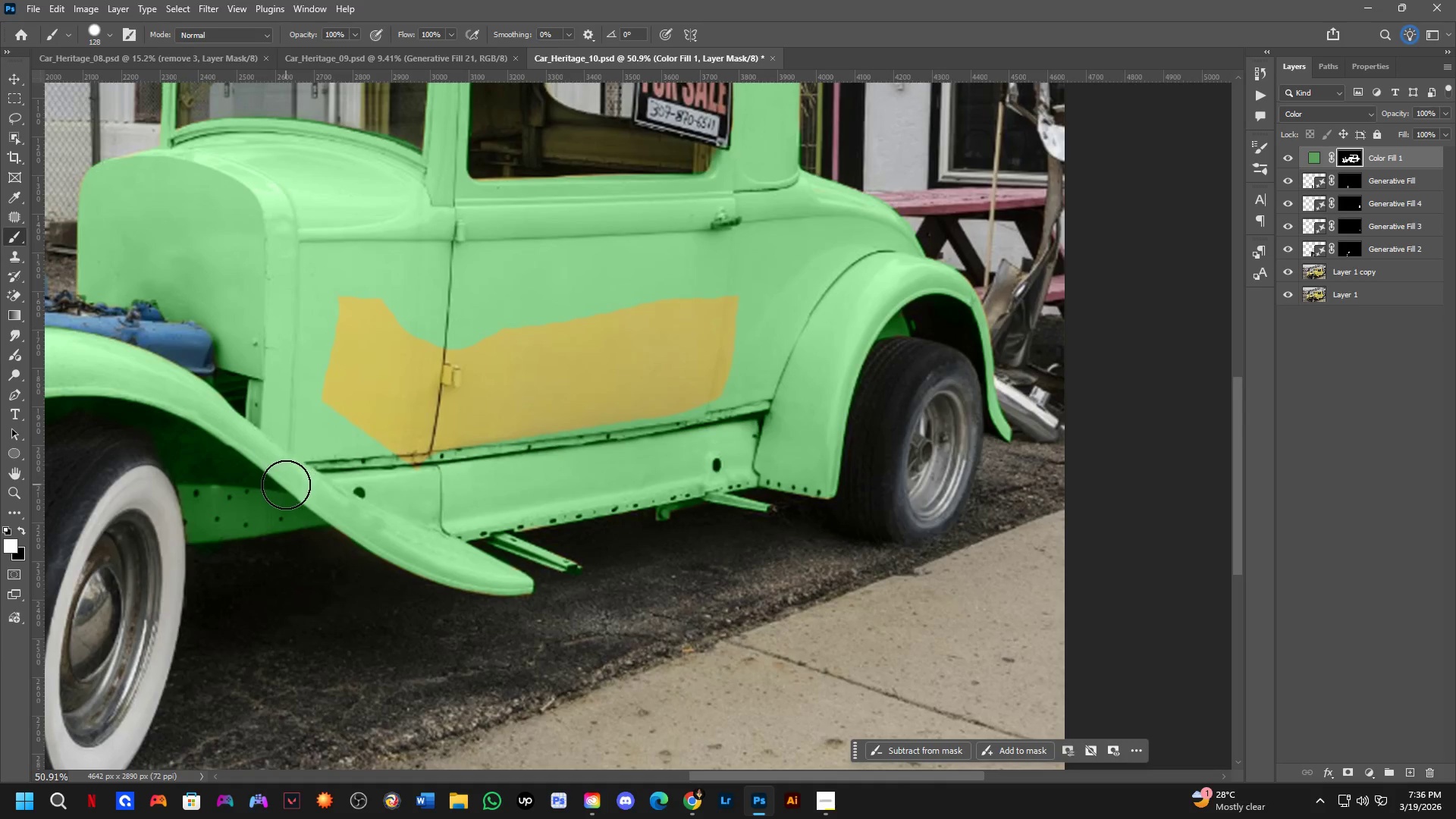 
key(Alt+AltLeft)
 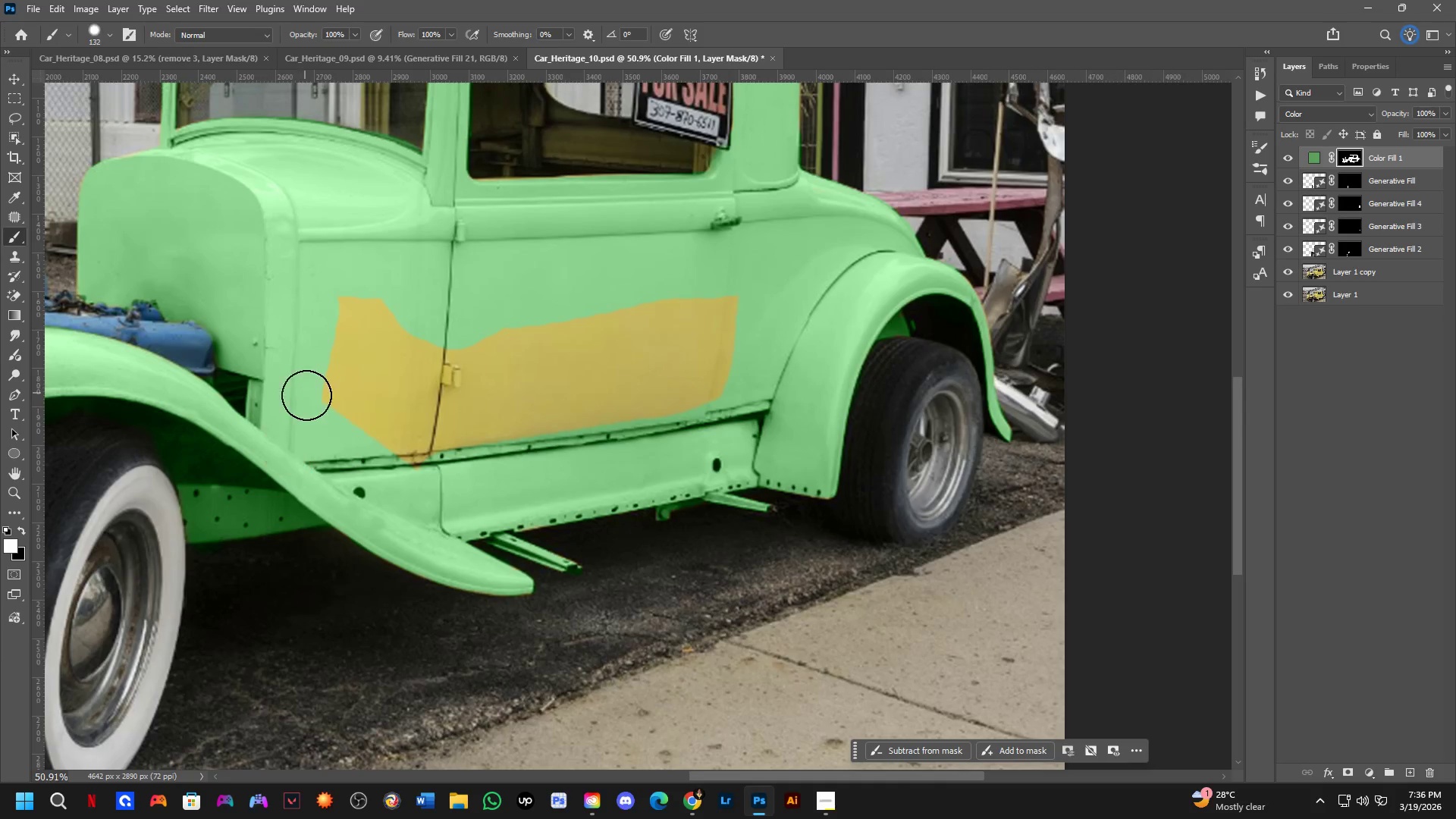 
key(Alt+AltLeft)
 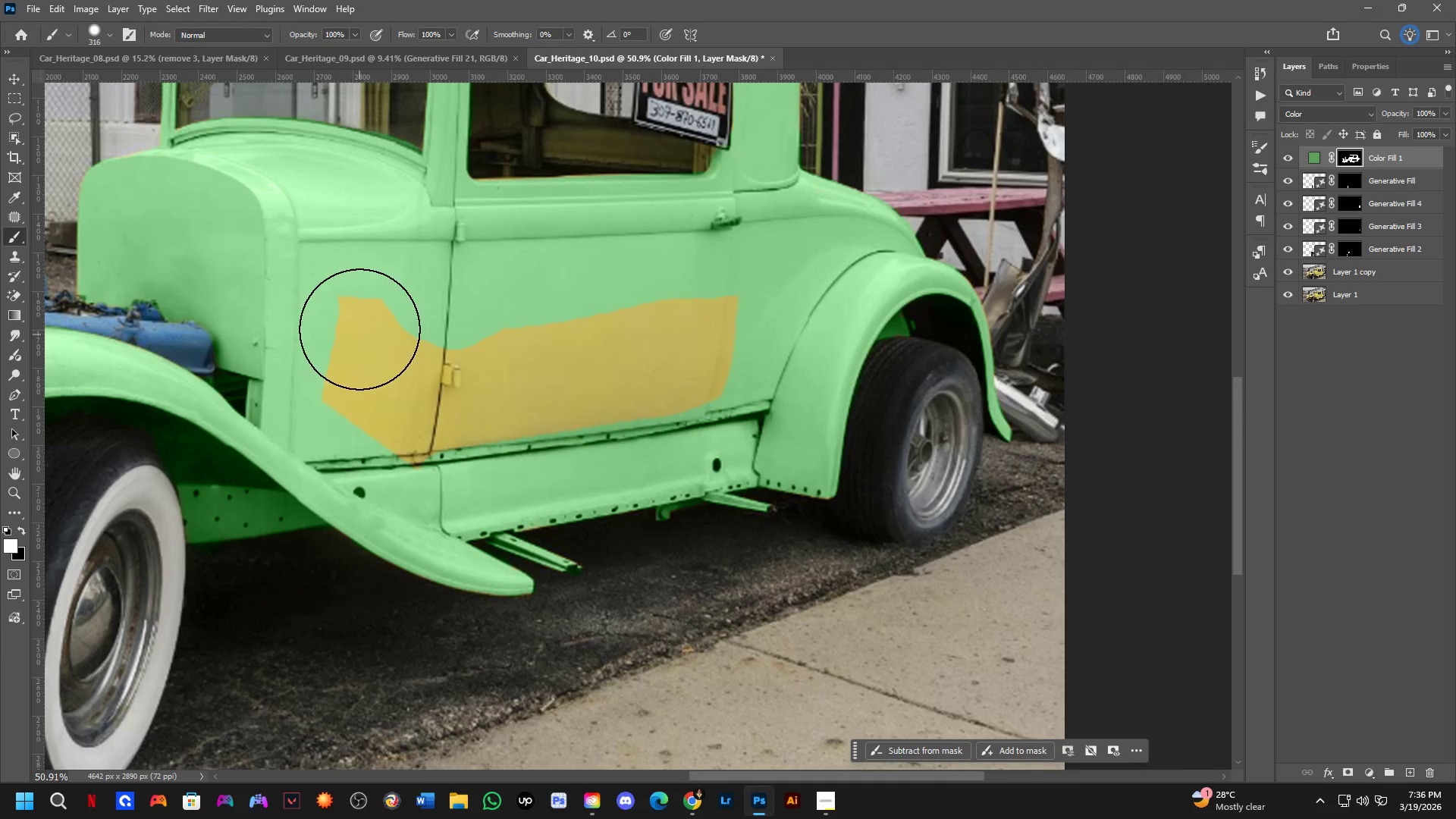 
left_click_drag(start_coordinate=[359, 320], to_coordinate=[580, 364])
 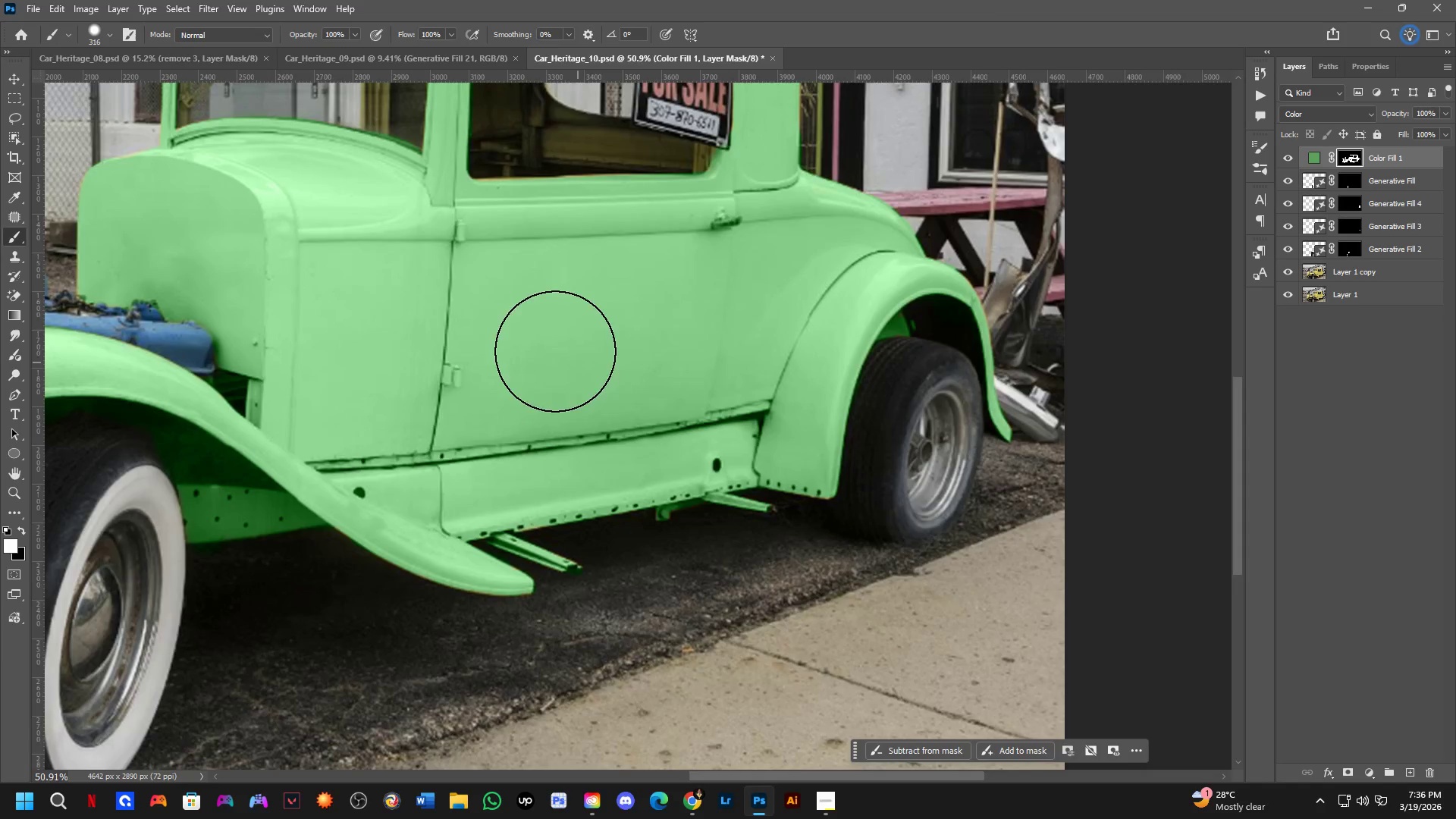 
key(Shift+ShiftLeft)
 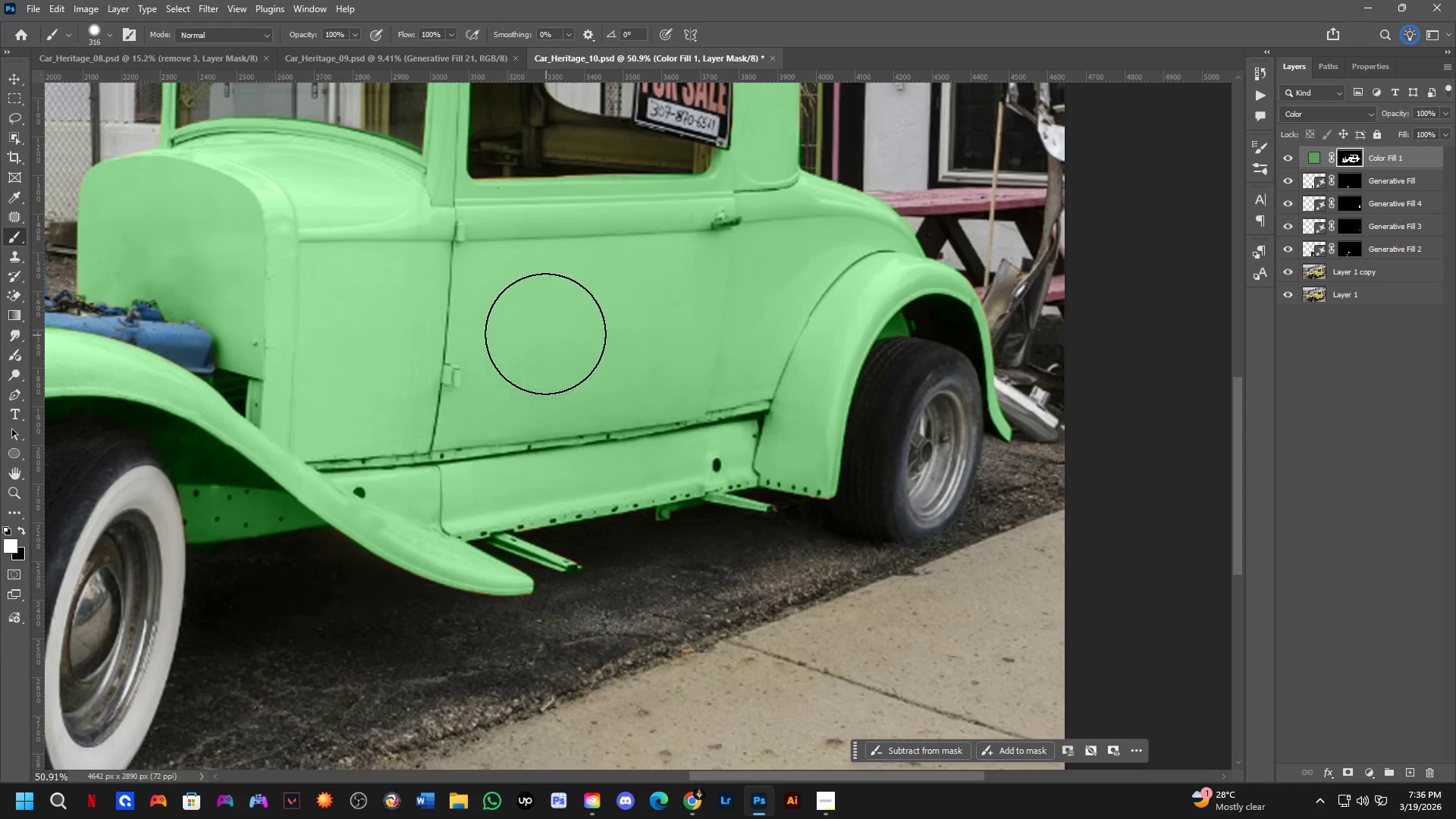 
hold_key(key=Space, duration=0.42)
 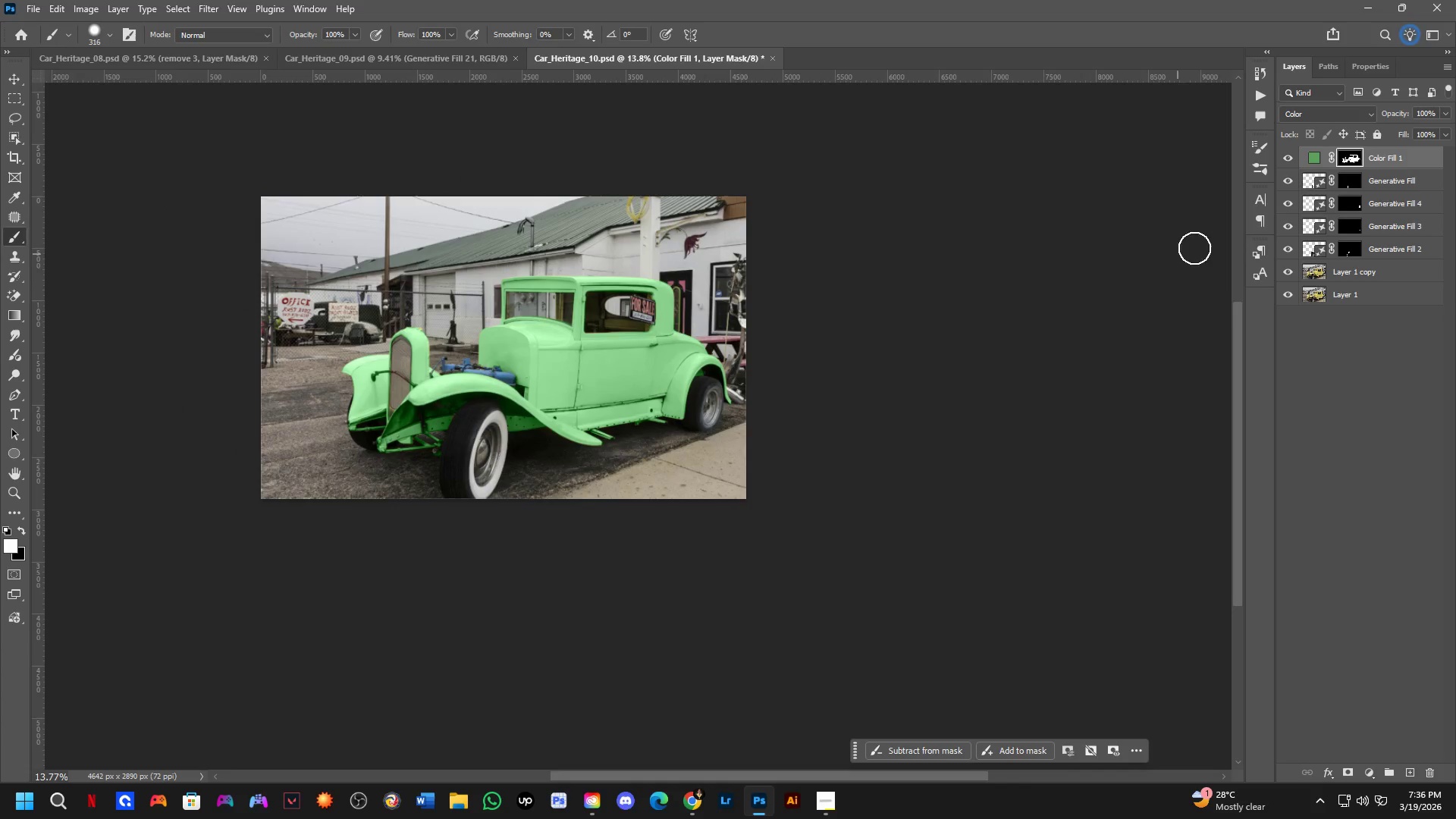 
left_click_drag(start_coordinate=[554, 352], to_coordinate=[615, 386])
 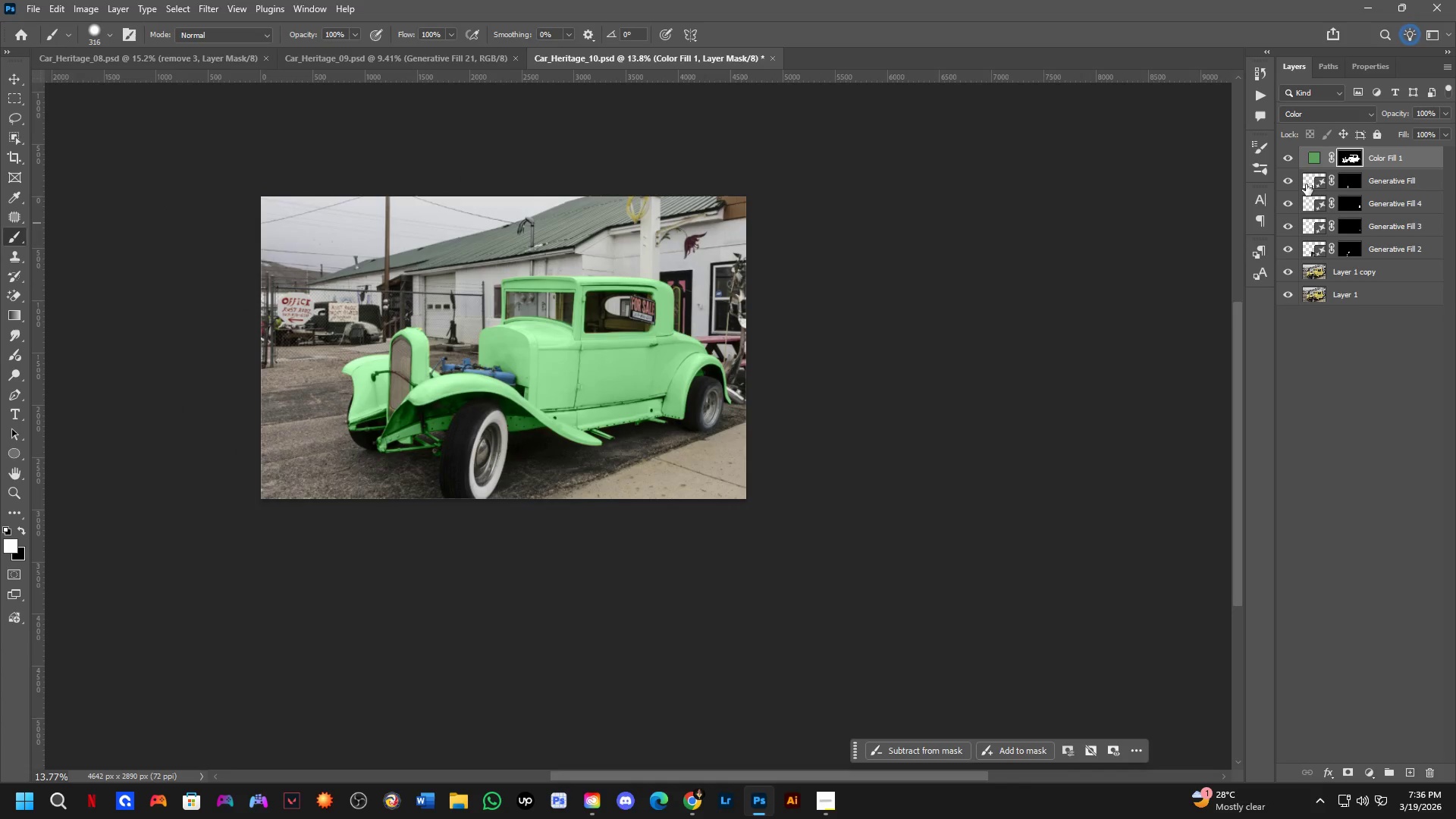 
scroll: coordinate [549, 362], scroll_direction: down, amount: 6.0
 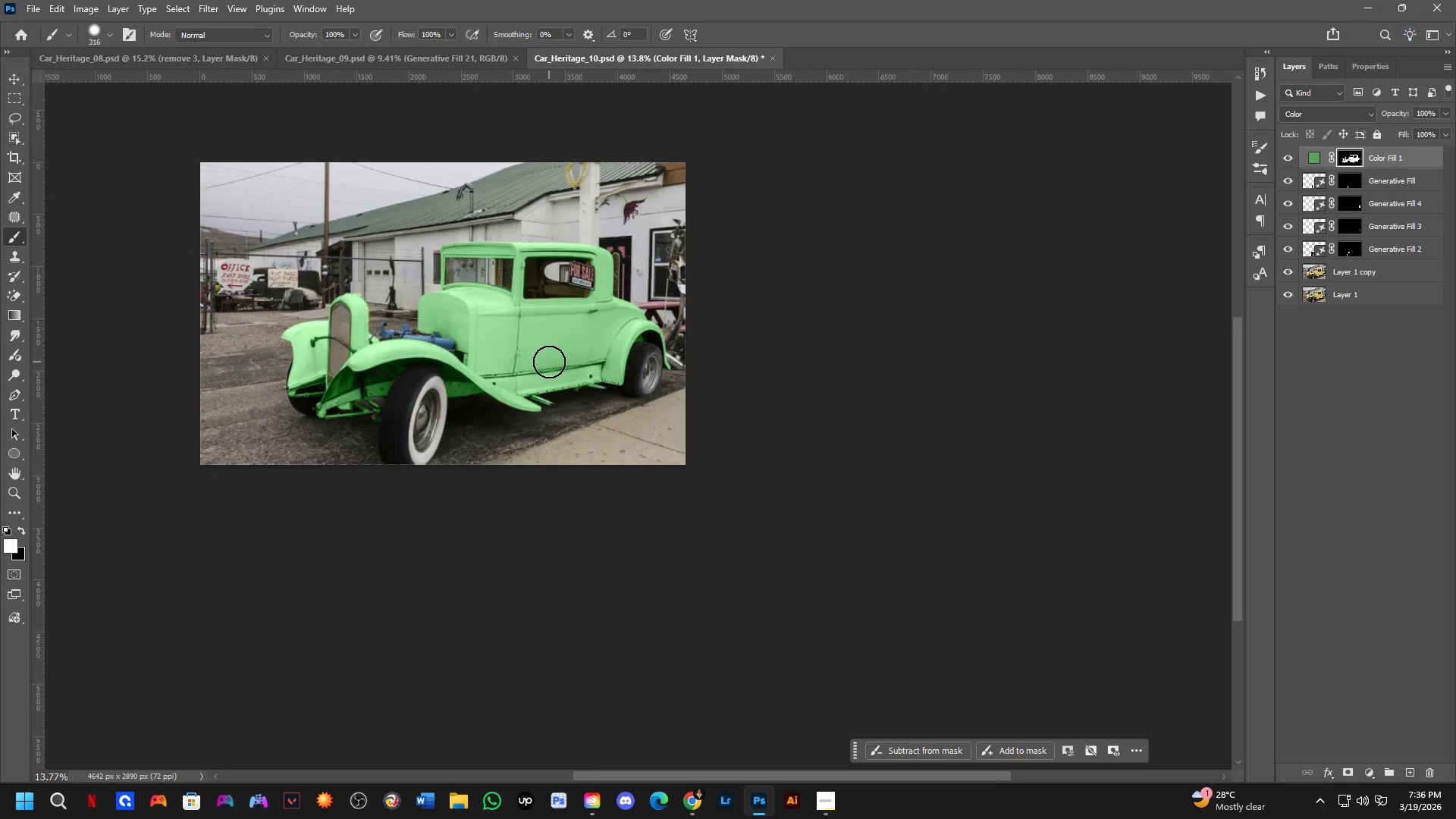 
left_click([1311, 155])
 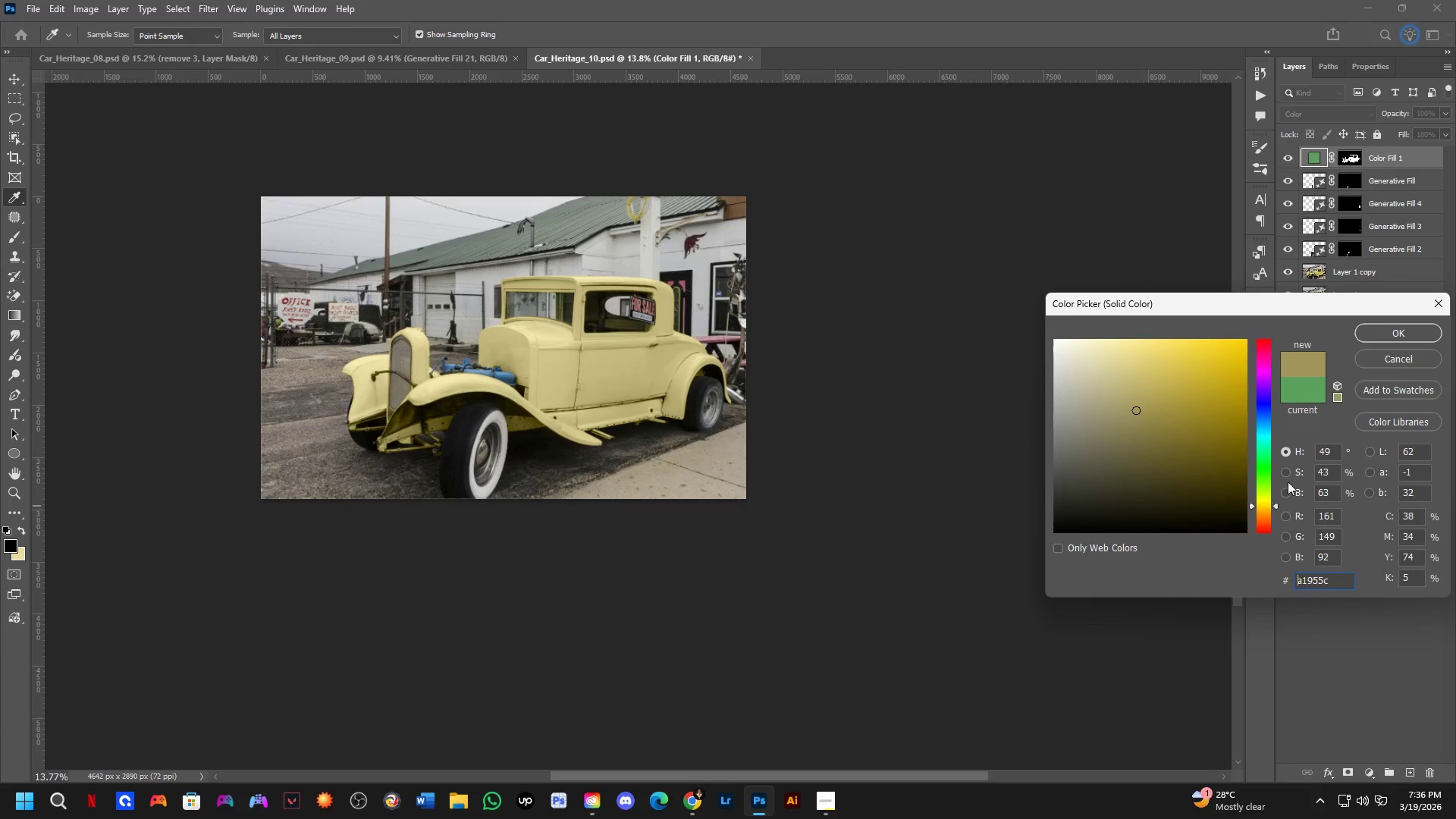 
left_click([1429, 332])
 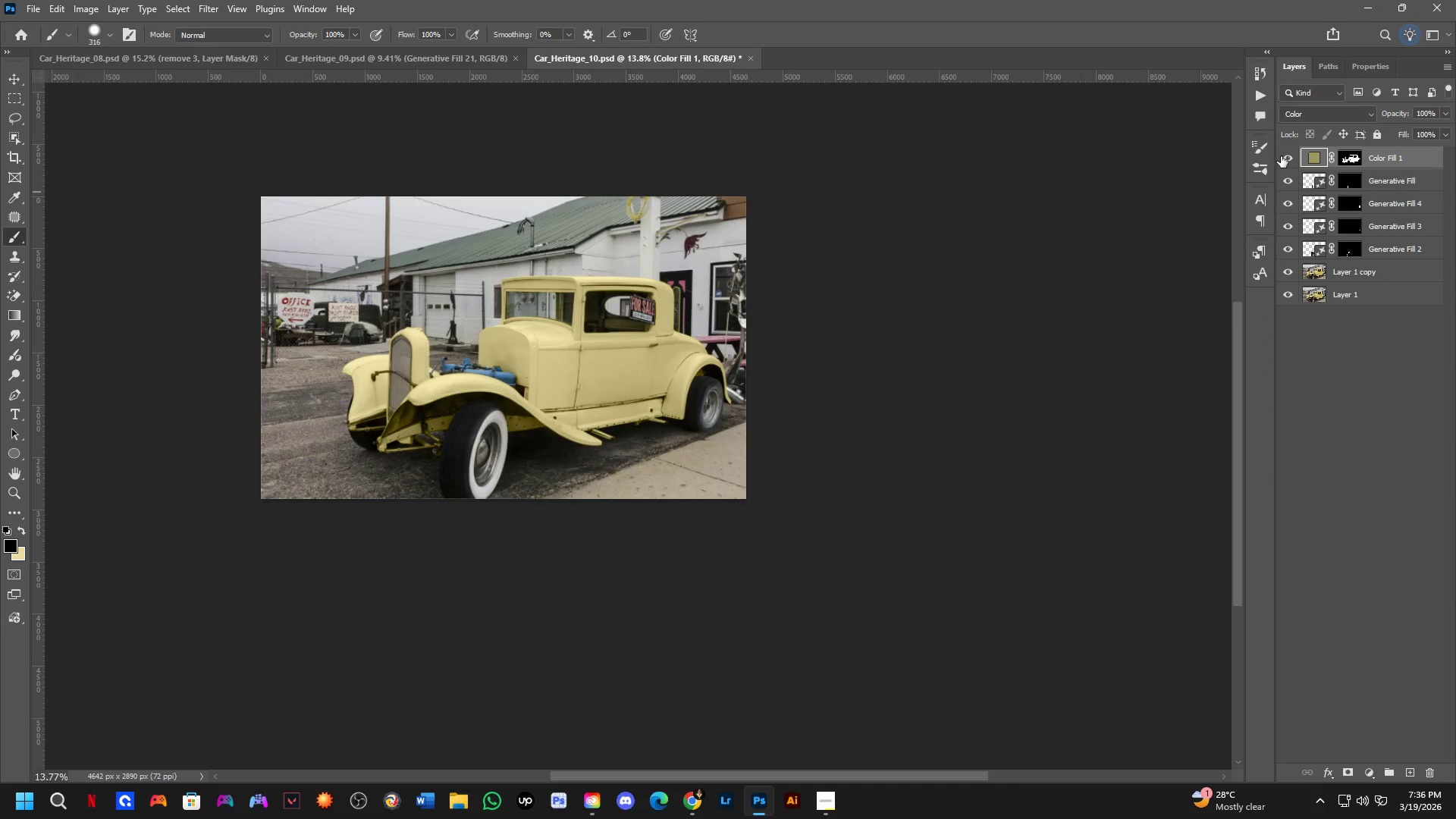 
left_click([1287, 154])
 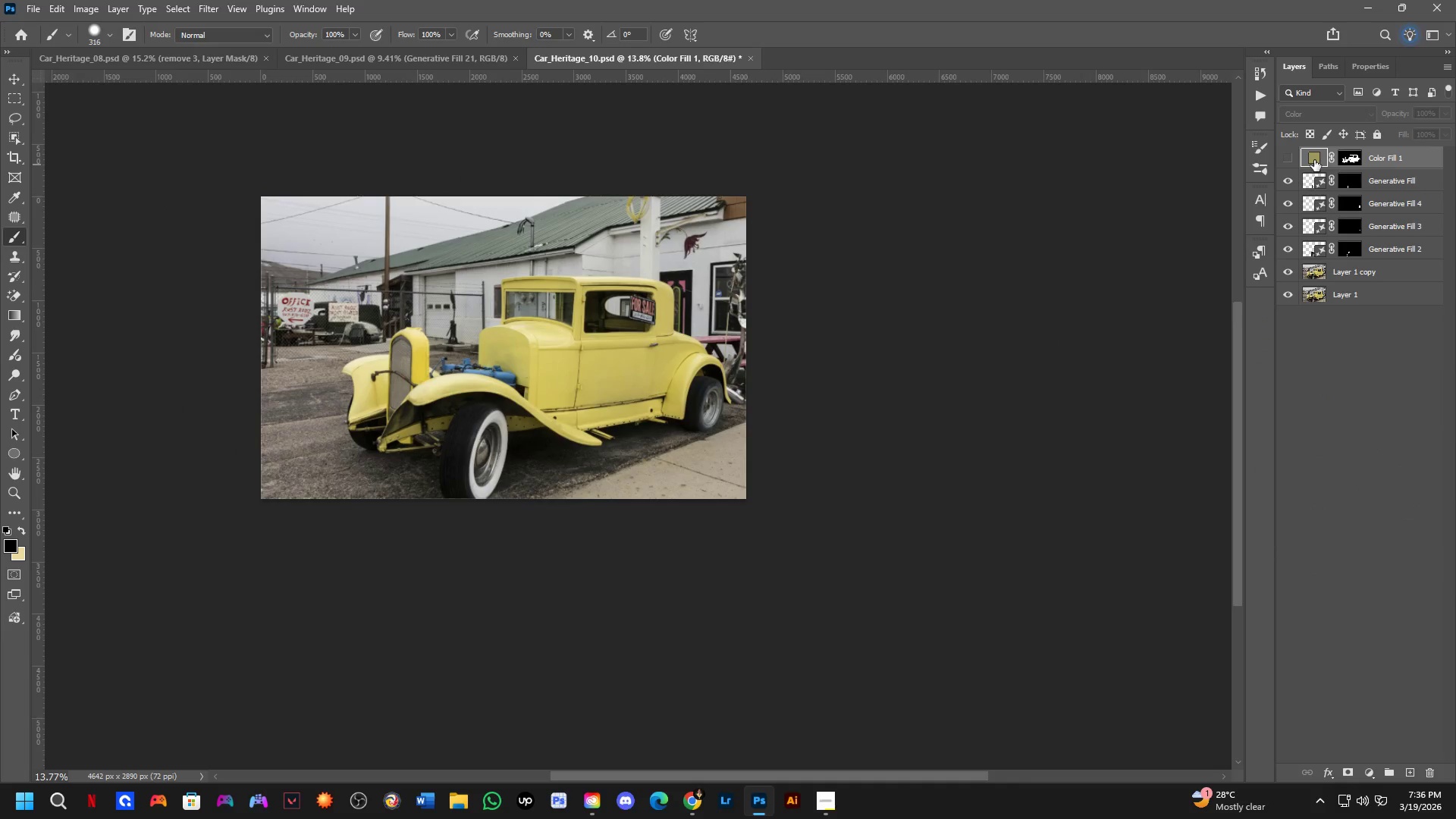 
triple_click([1314, 159])
 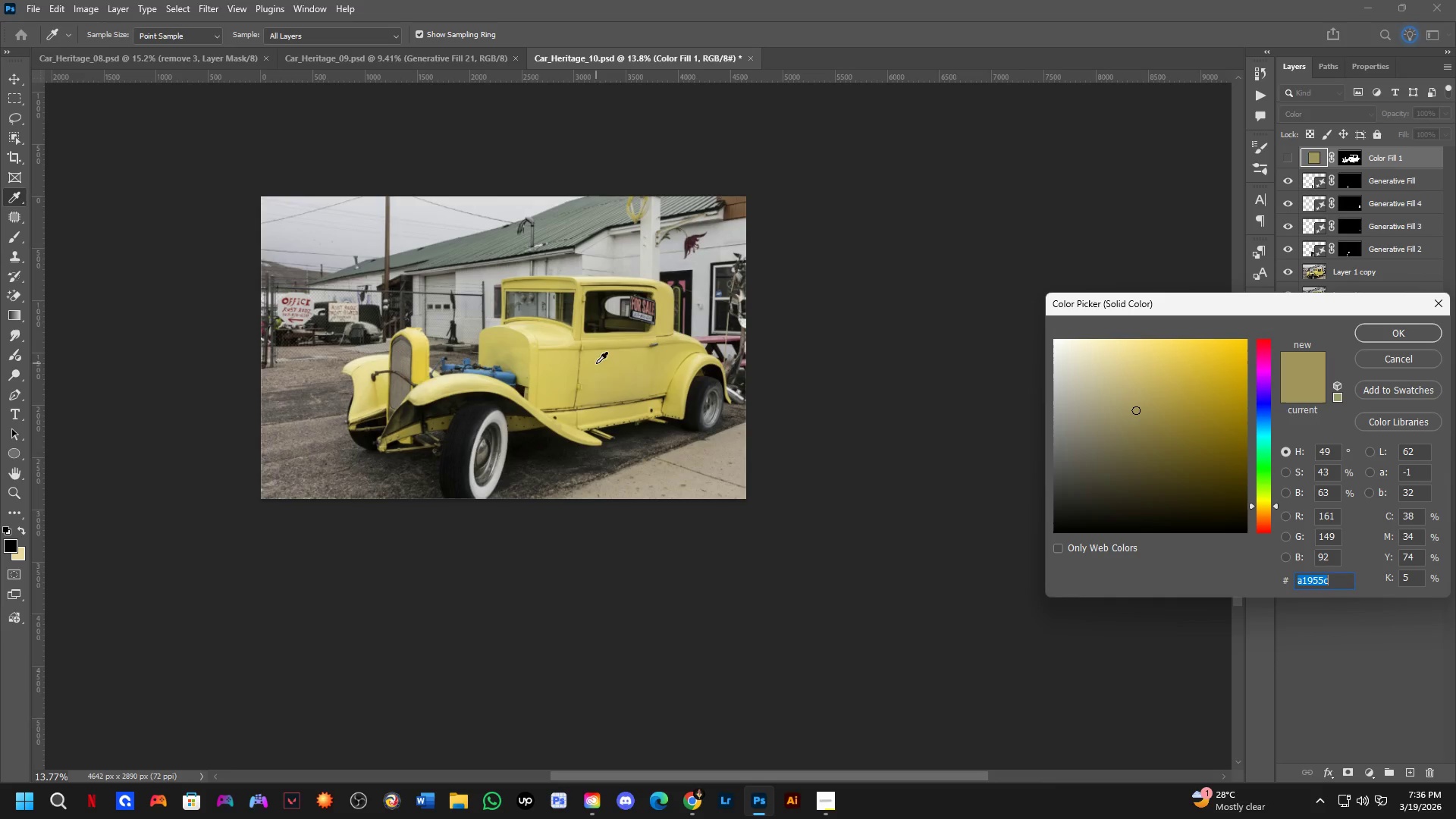 
left_click_drag(start_coordinate=[647, 375], to_coordinate=[668, 375])
 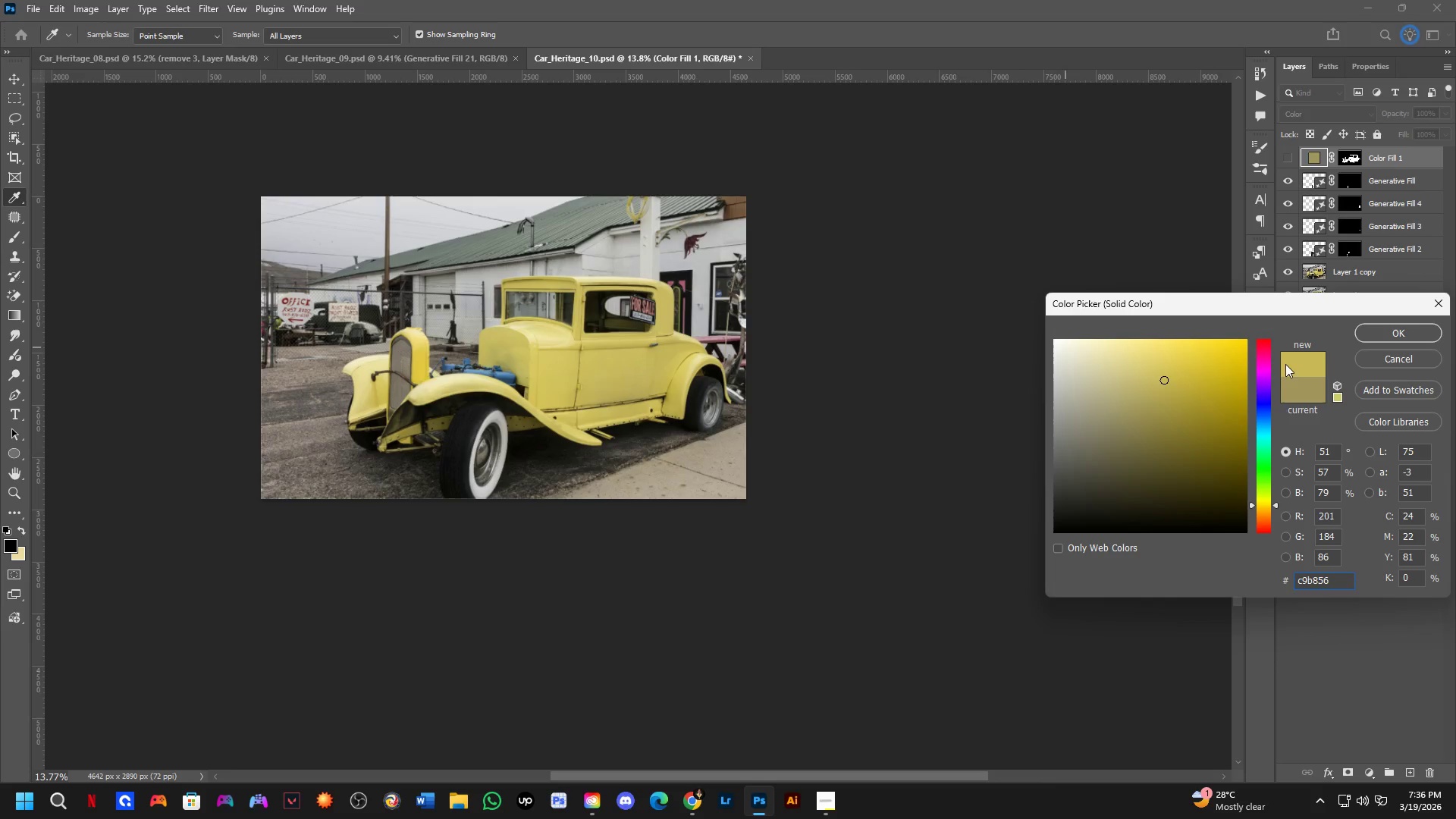 
left_click_drag(start_coordinate=[1166, 383], to_coordinate=[1217, 365])
 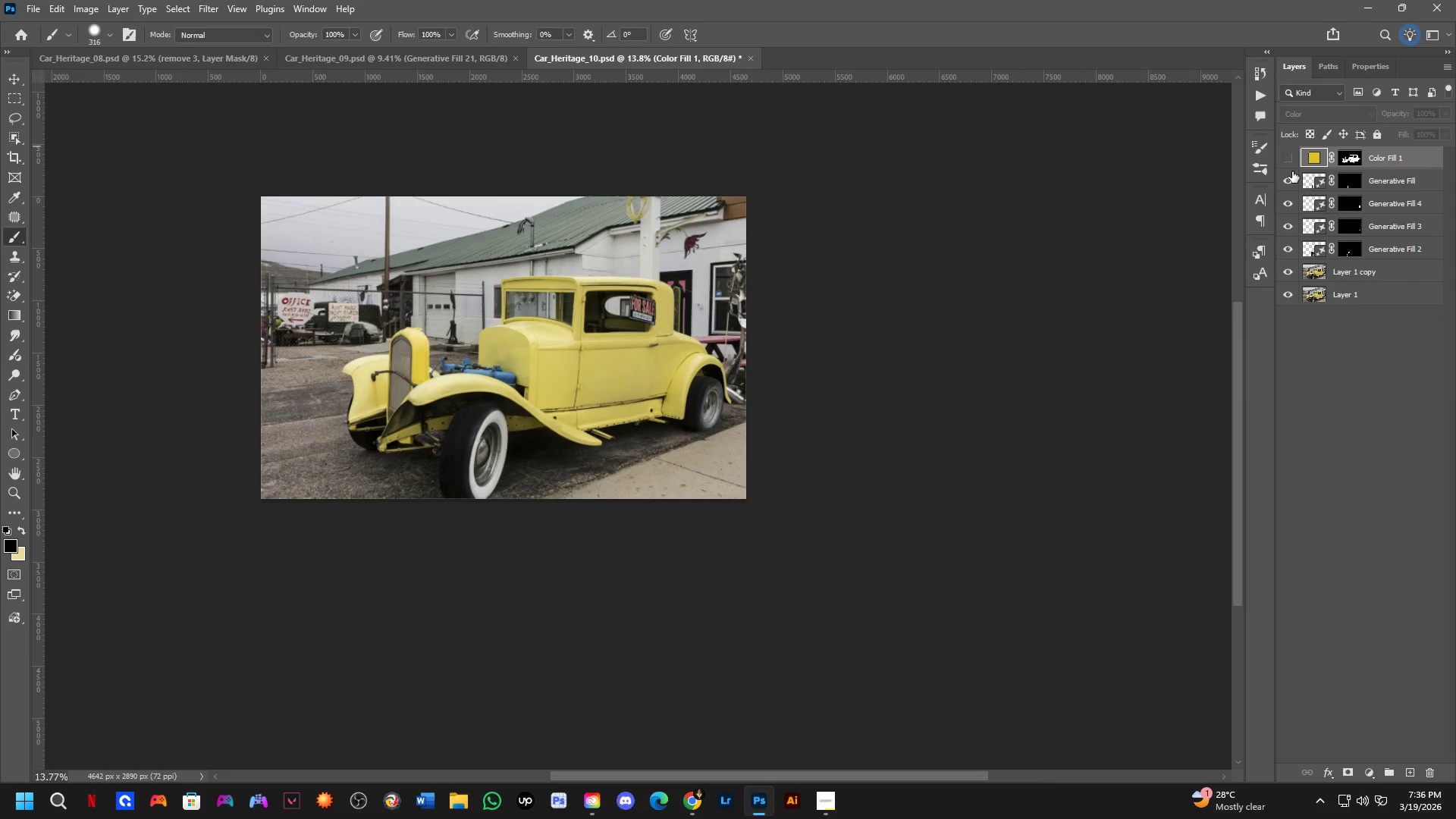 
left_click([1287, 160])
 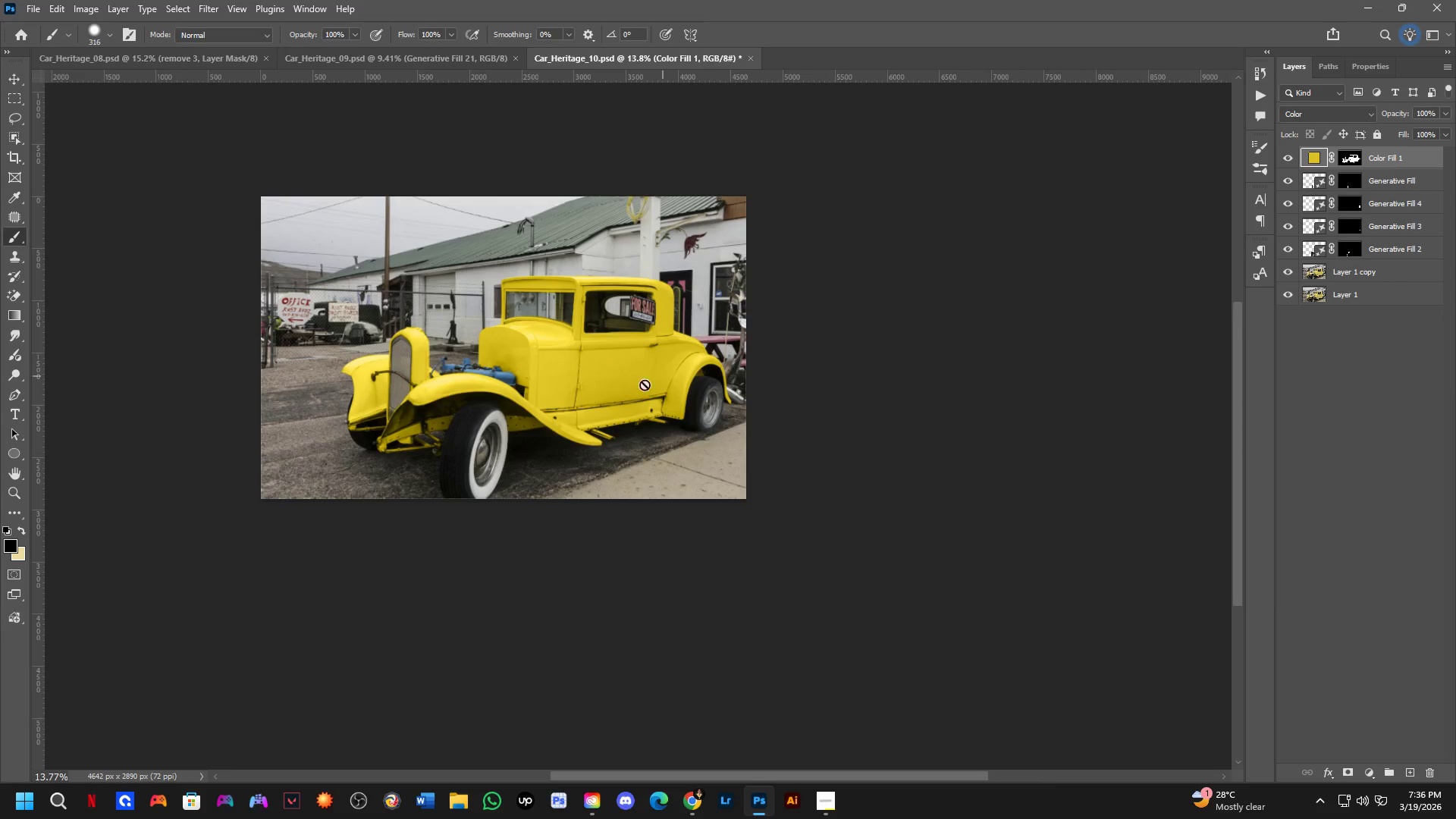 
scroll: coordinate [734, 334], scroll_direction: up, amount: 10.0
 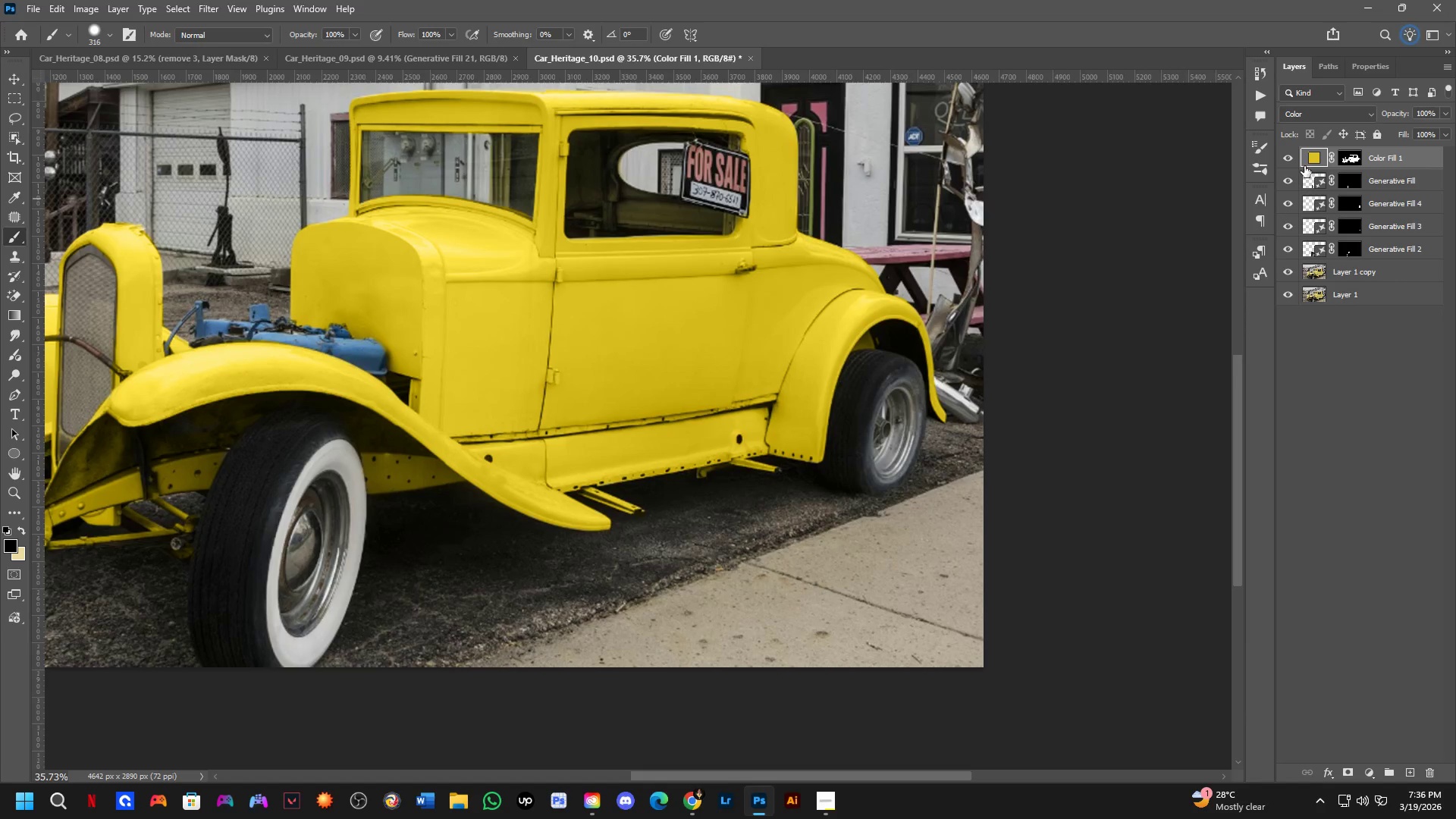 
double_click([1312, 163])
 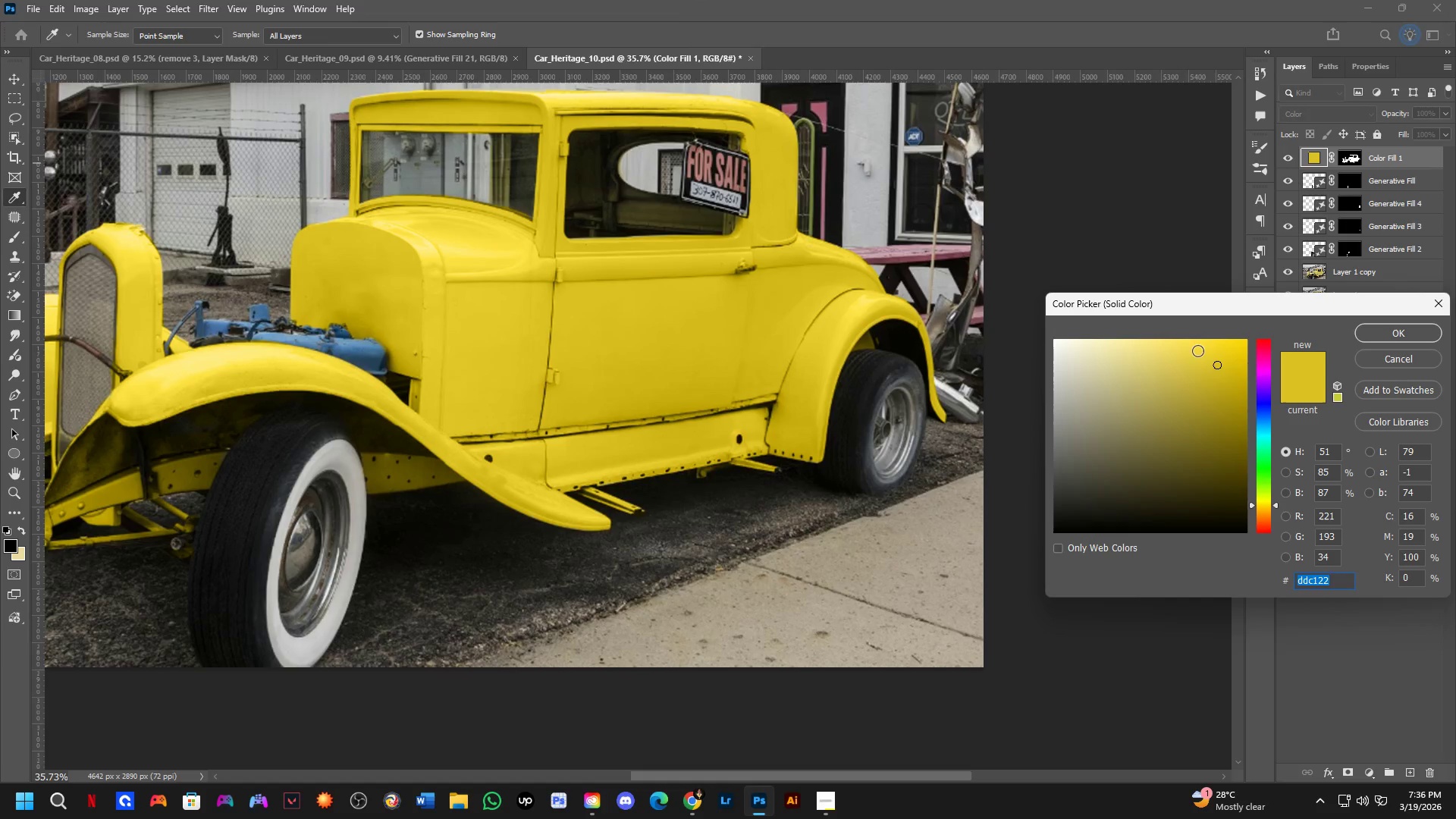 
left_click_drag(start_coordinate=[1208, 372], to_coordinate=[1169, 356])
 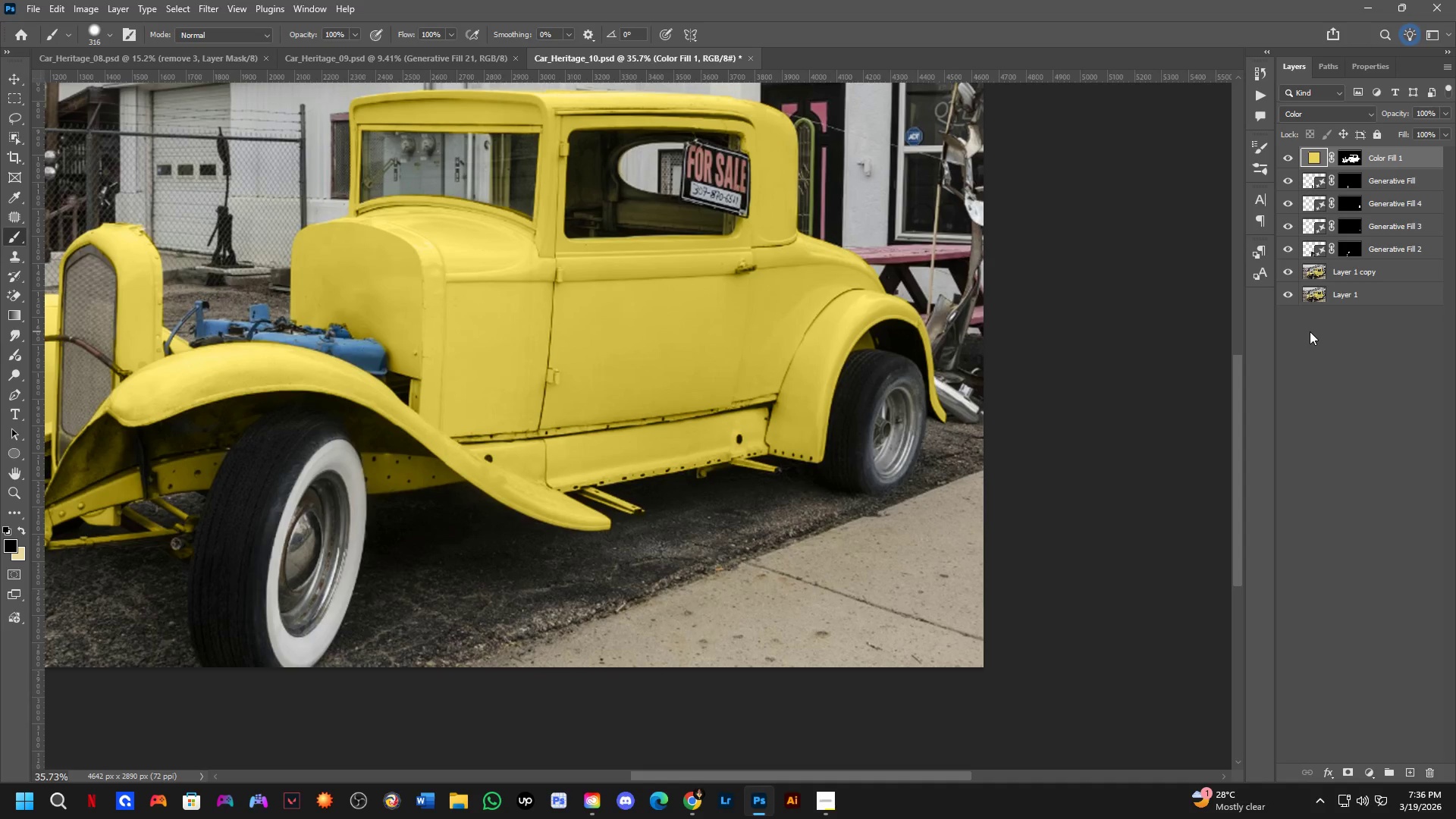 
wait(37.23)
 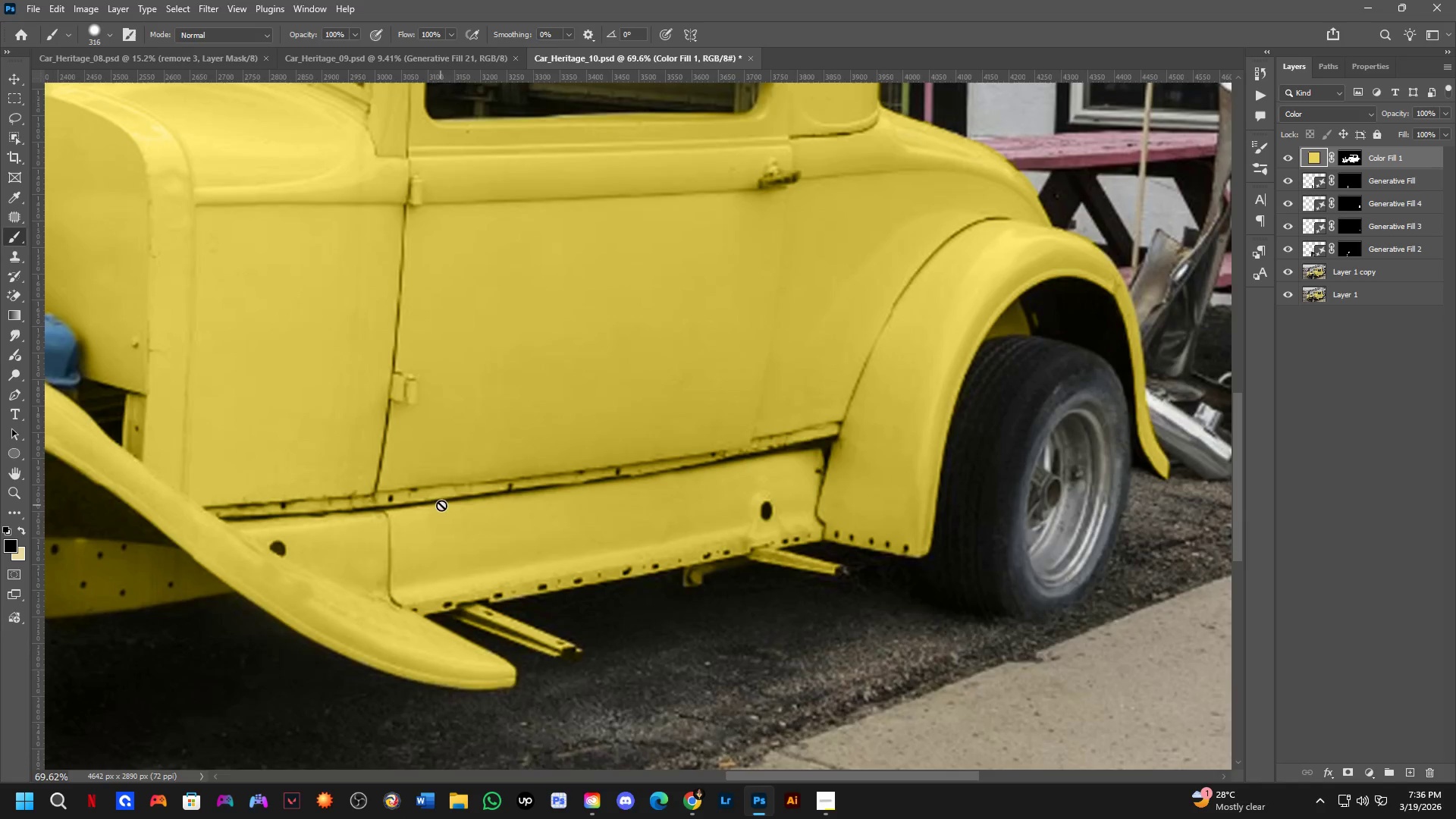 
hold_key(key=Space, duration=0.53)
 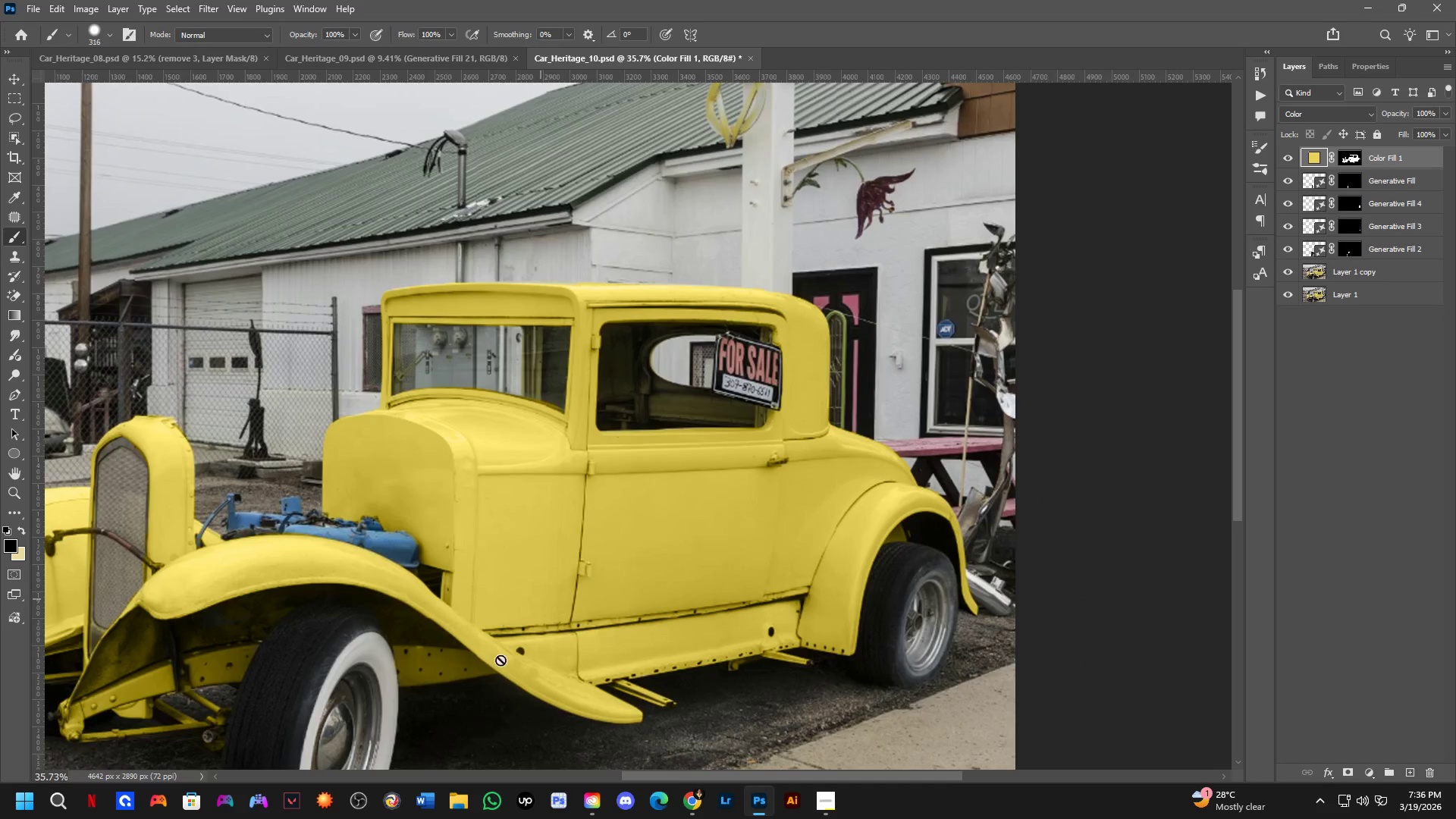 
left_click_drag(start_coordinate=[458, 504], to_coordinate=[639, 659])
 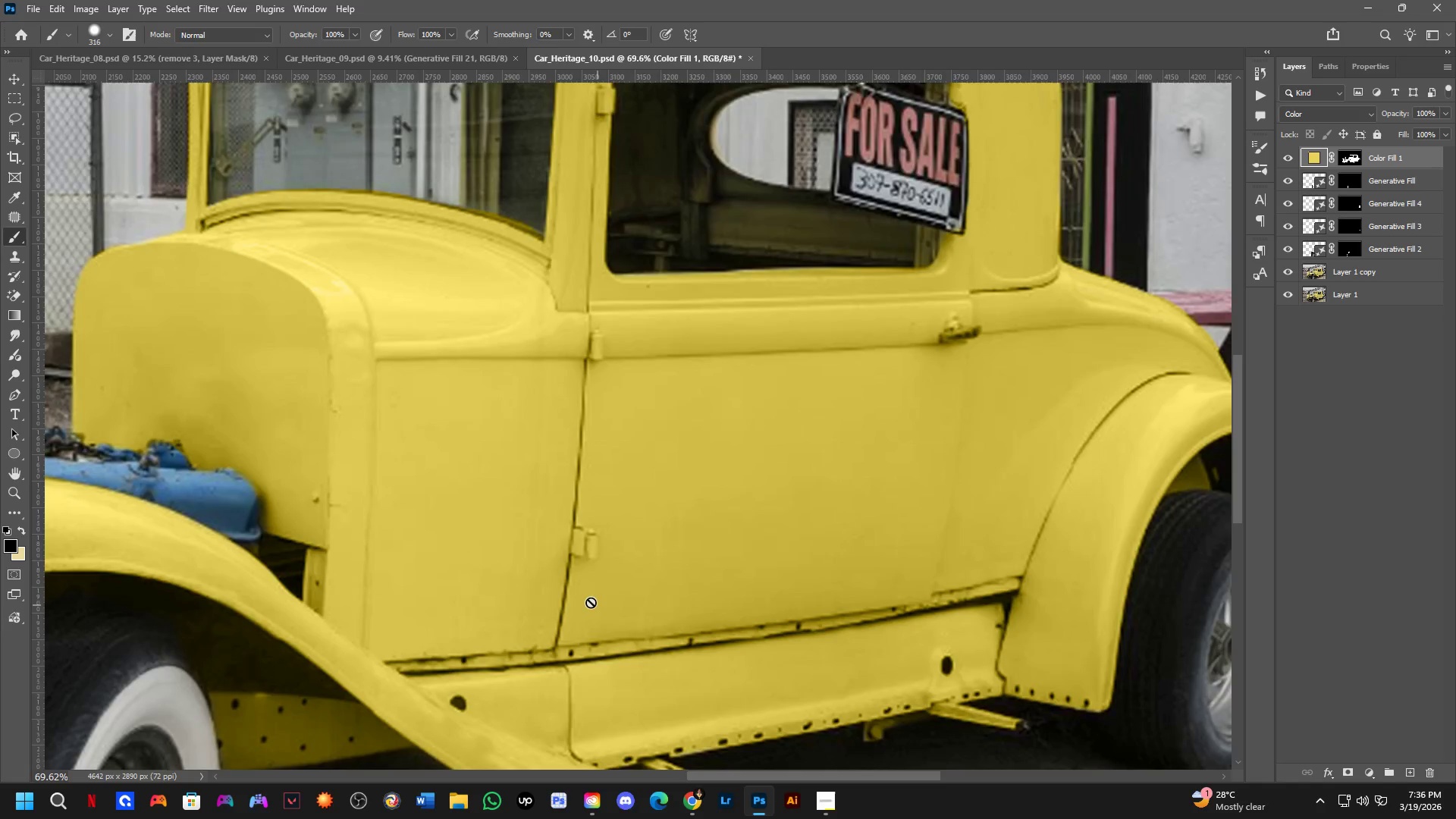 
scroll: coordinate [404, 491], scroll_direction: up, amount: 7.0
 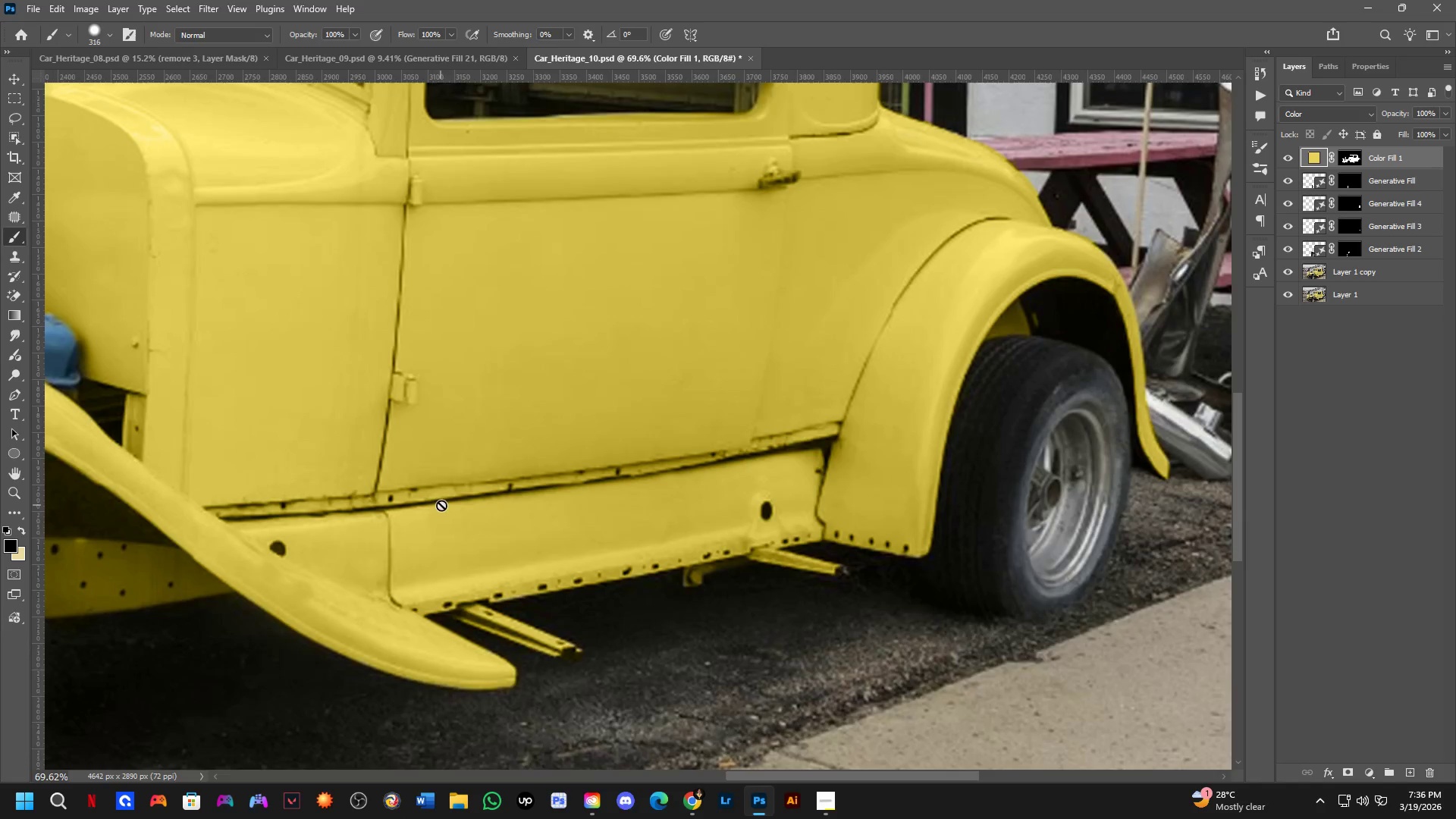 
hold_key(key=Space, duration=0.83)
 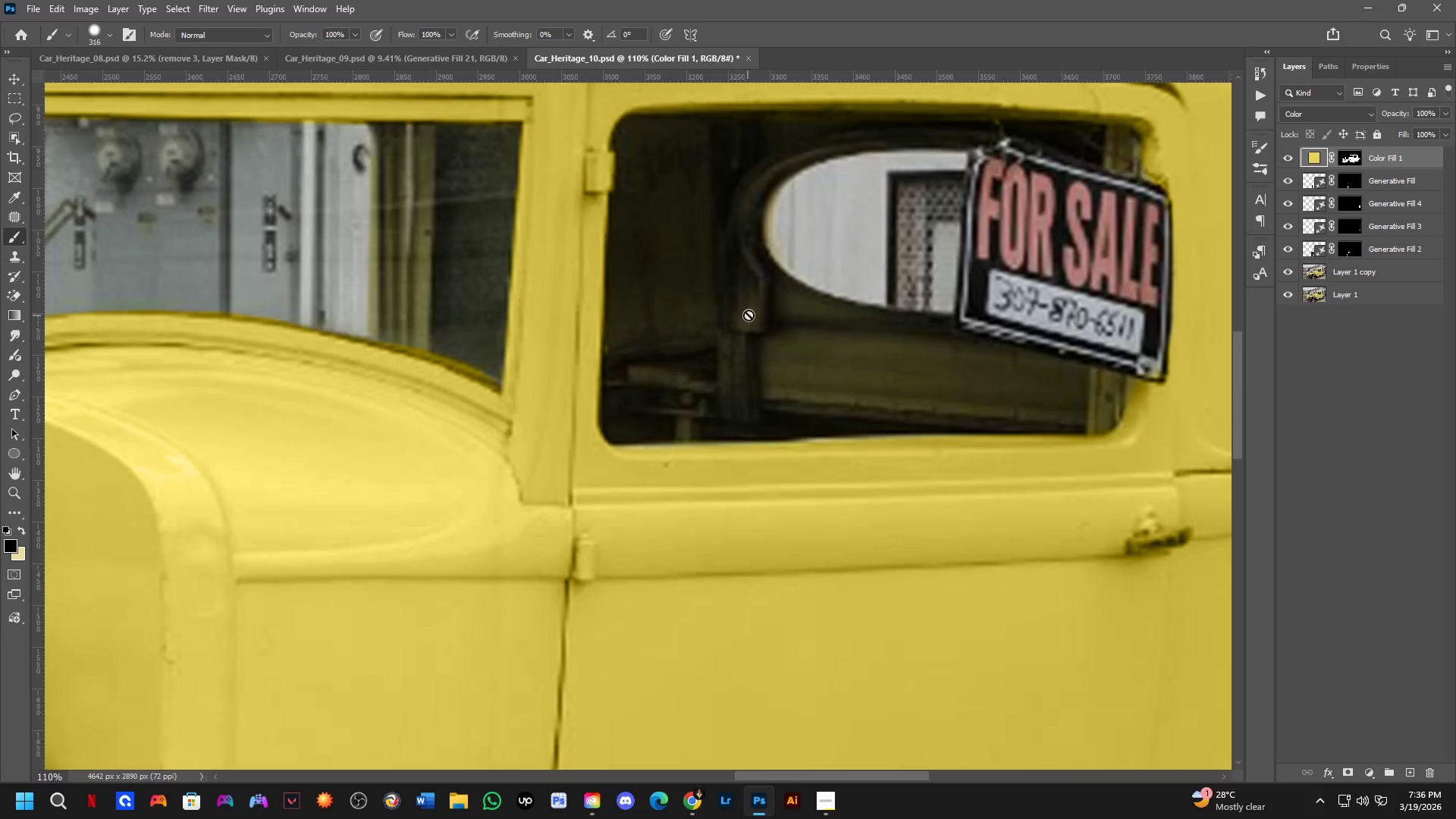 
left_click_drag(start_coordinate=[546, 579], to_coordinate=[636, 534])
 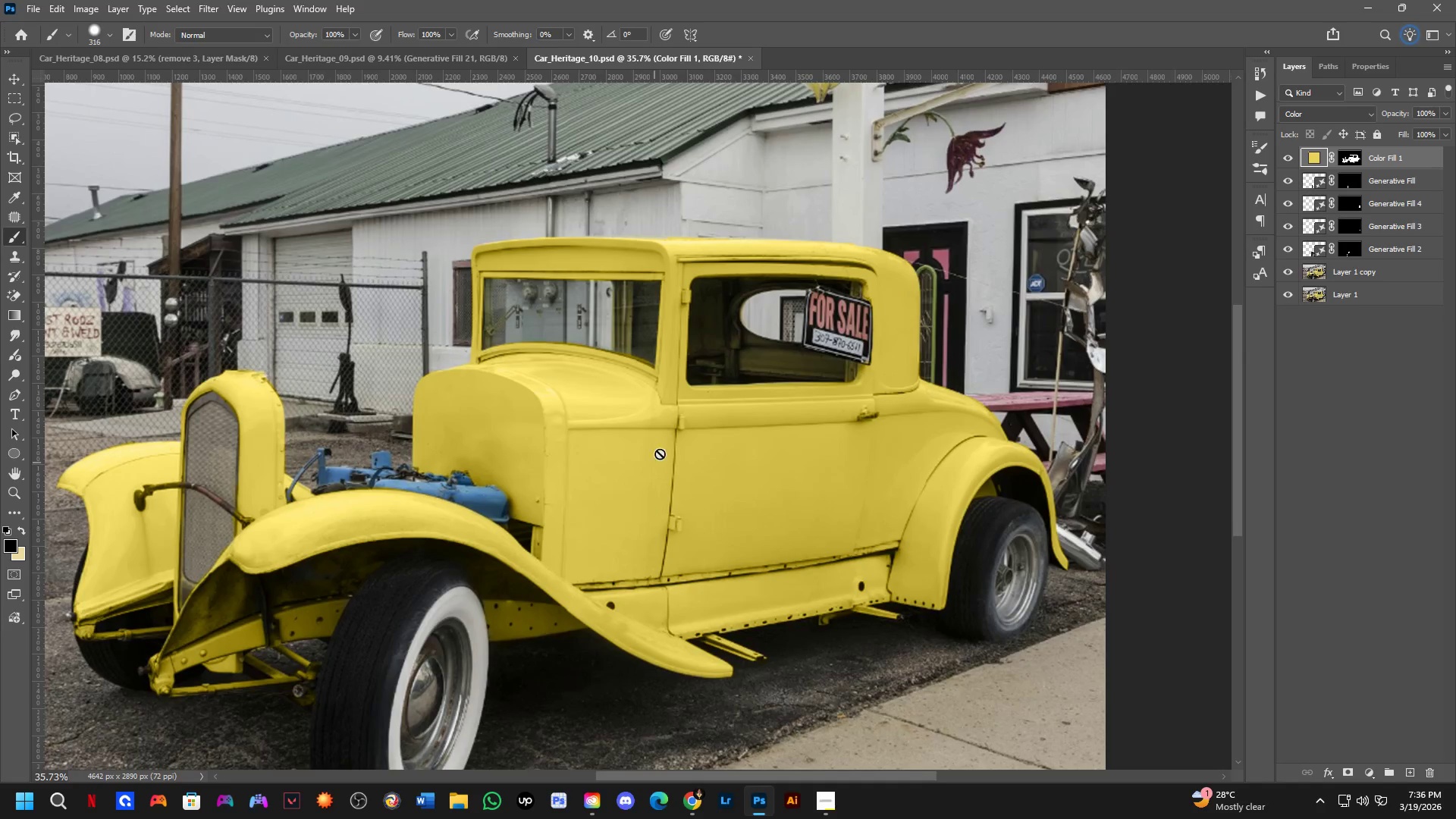 
scroll: coordinate [588, 588], scroll_direction: down, amount: 7.0
 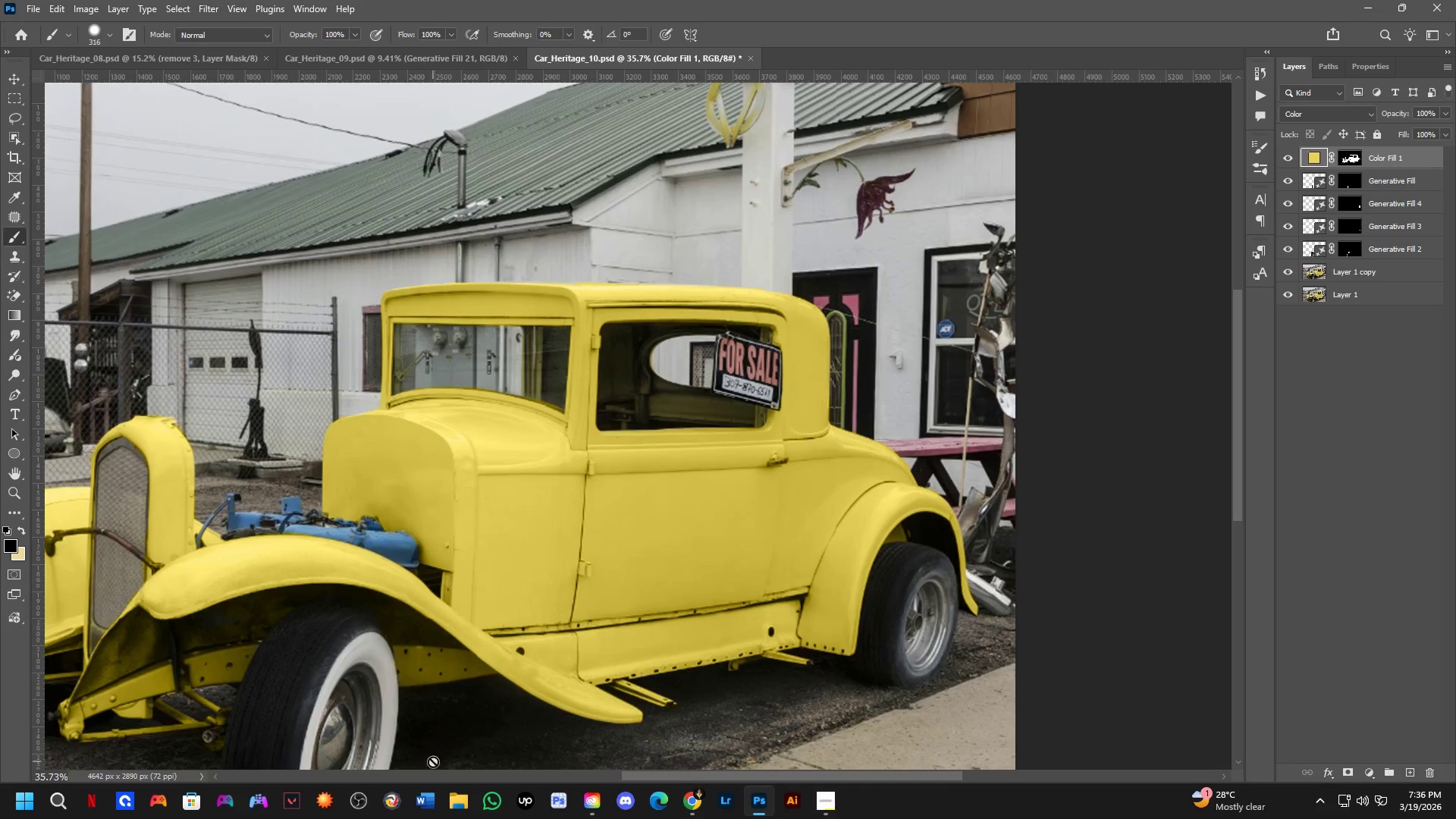 
key(Shift+ShiftLeft)
 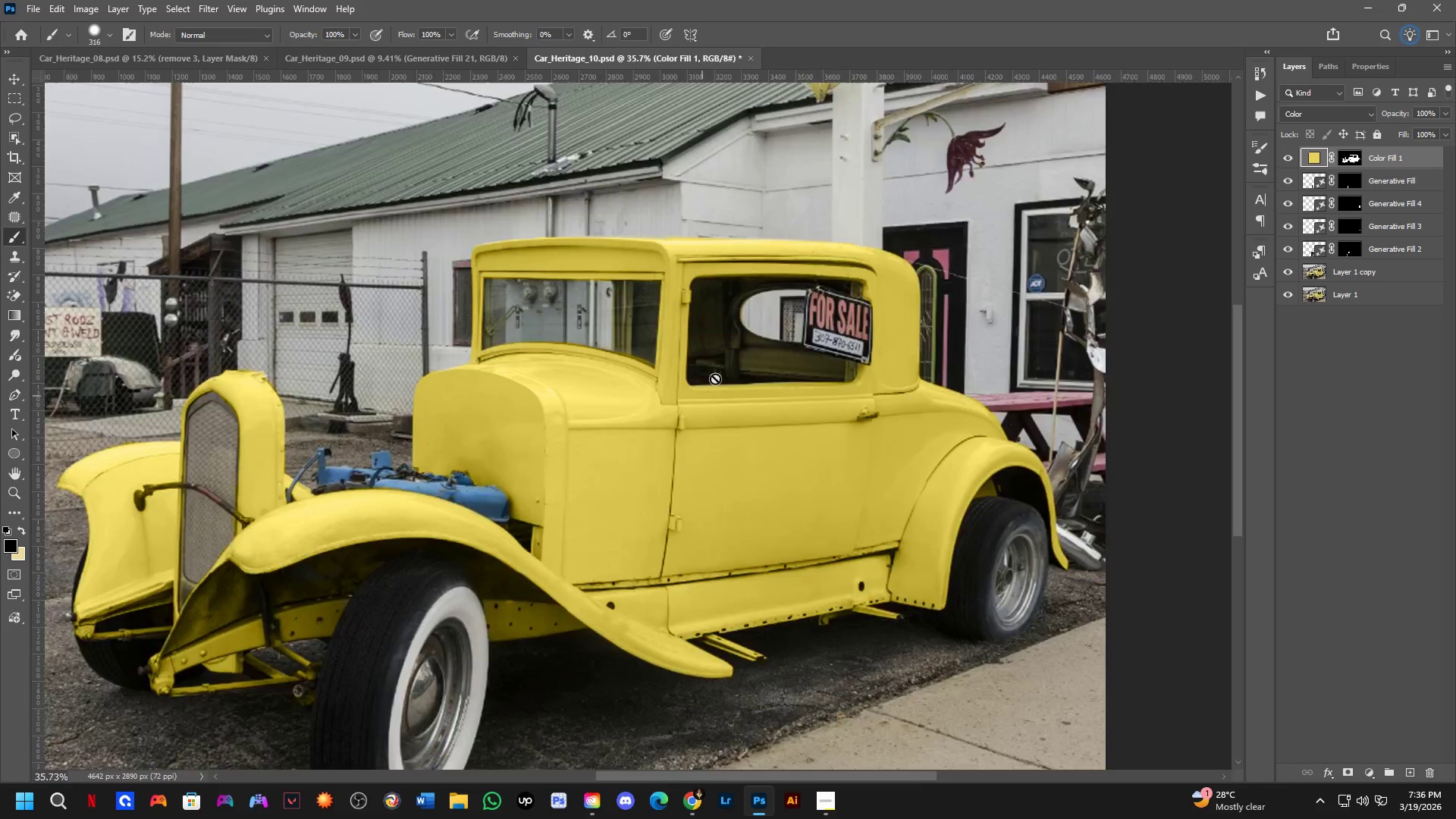 
key(Shift+ShiftLeft)
 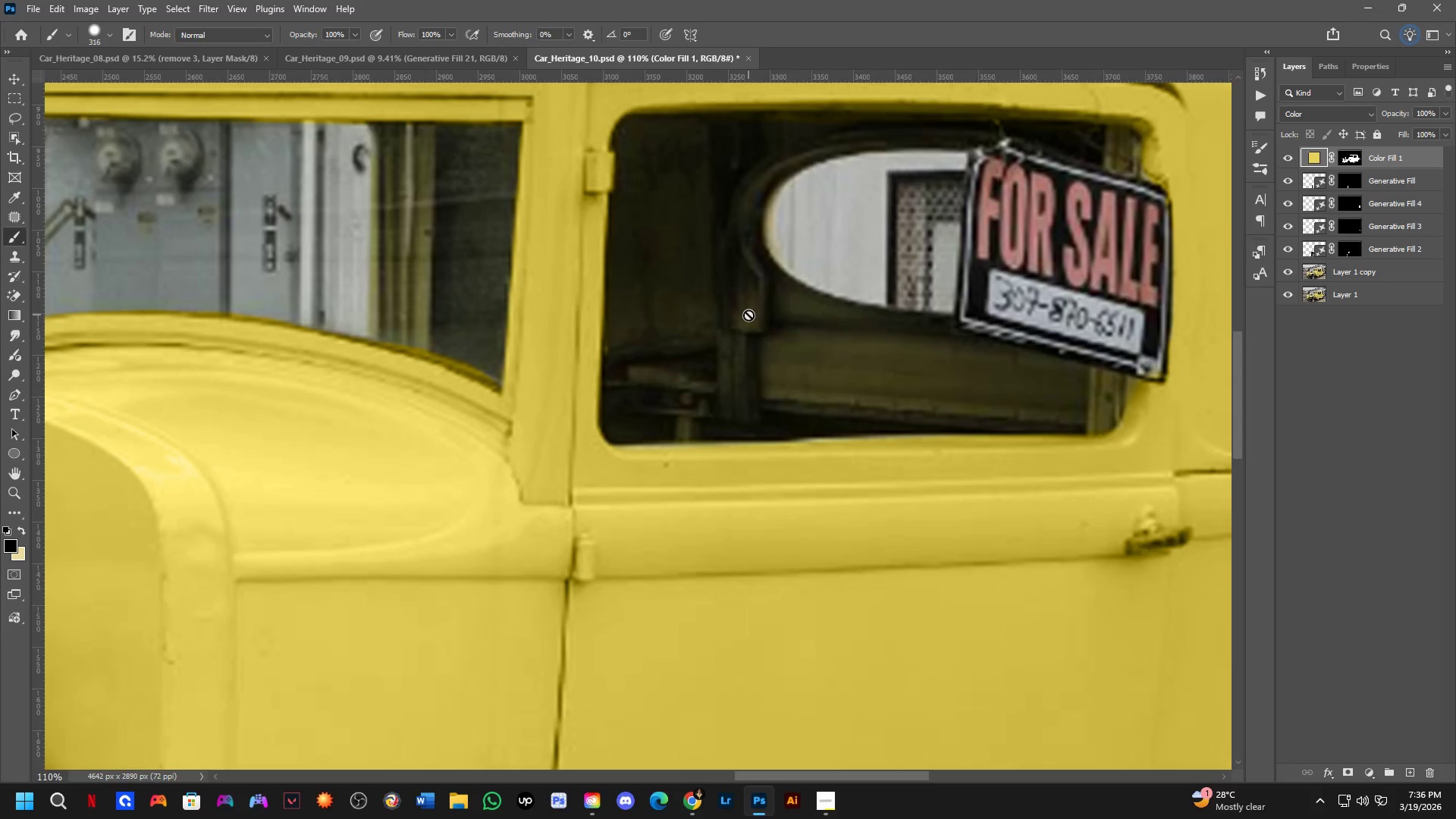 
scroll: coordinate [732, 347], scroll_direction: up, amount: 4.0
 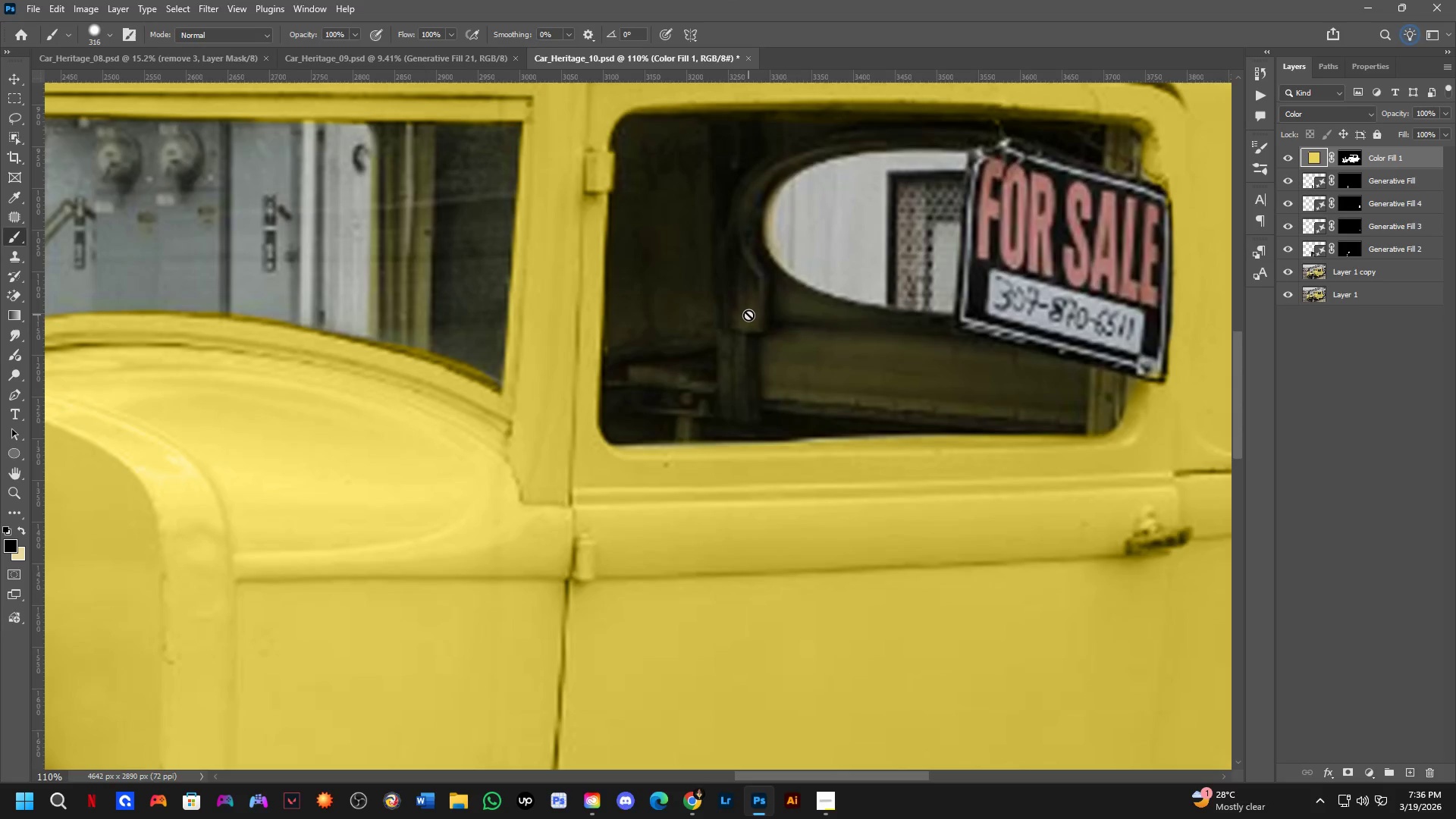 
scroll: coordinate [743, 314], scroll_direction: down, amount: 6.0
 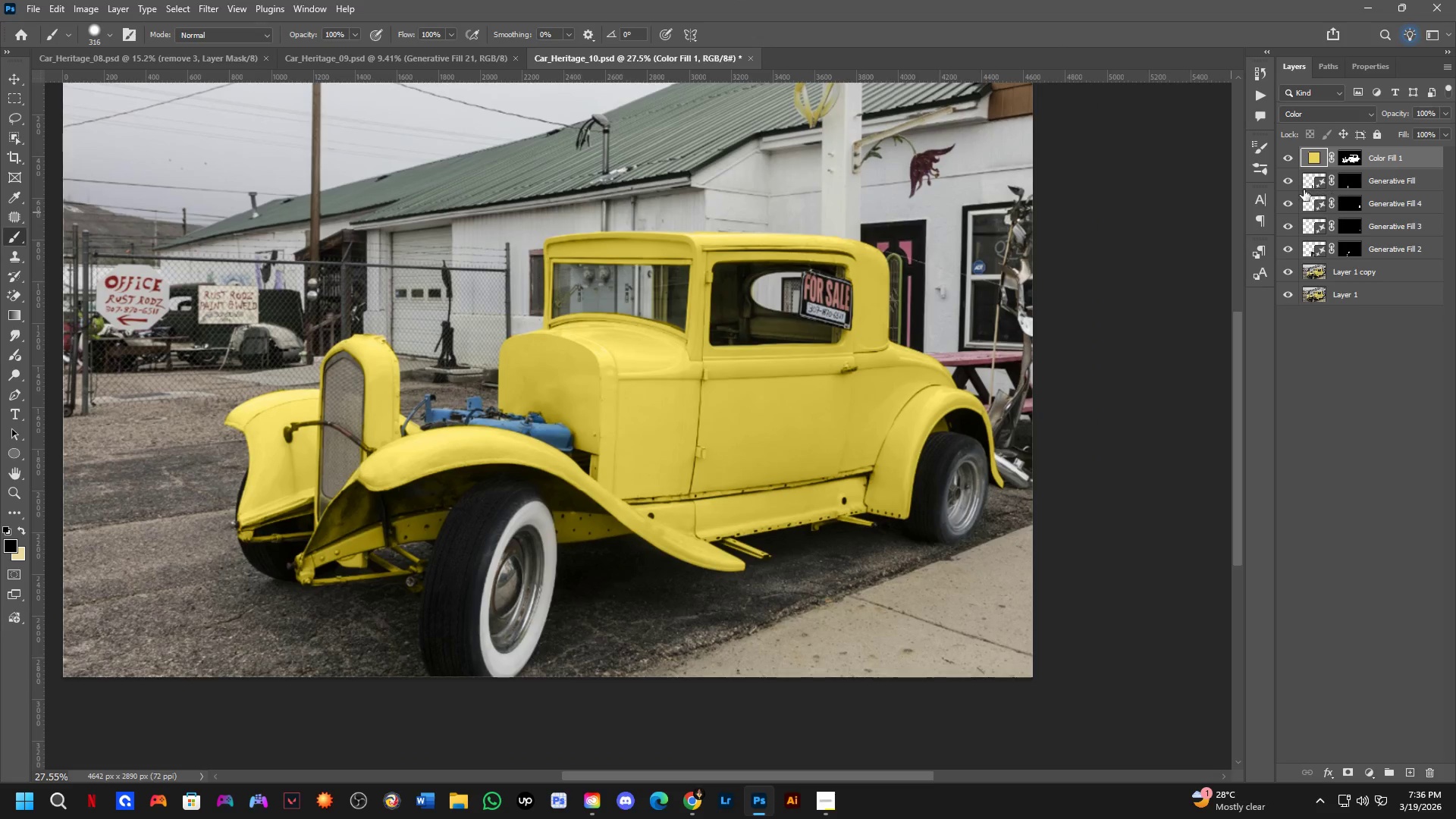 
left_click([1288, 158])
 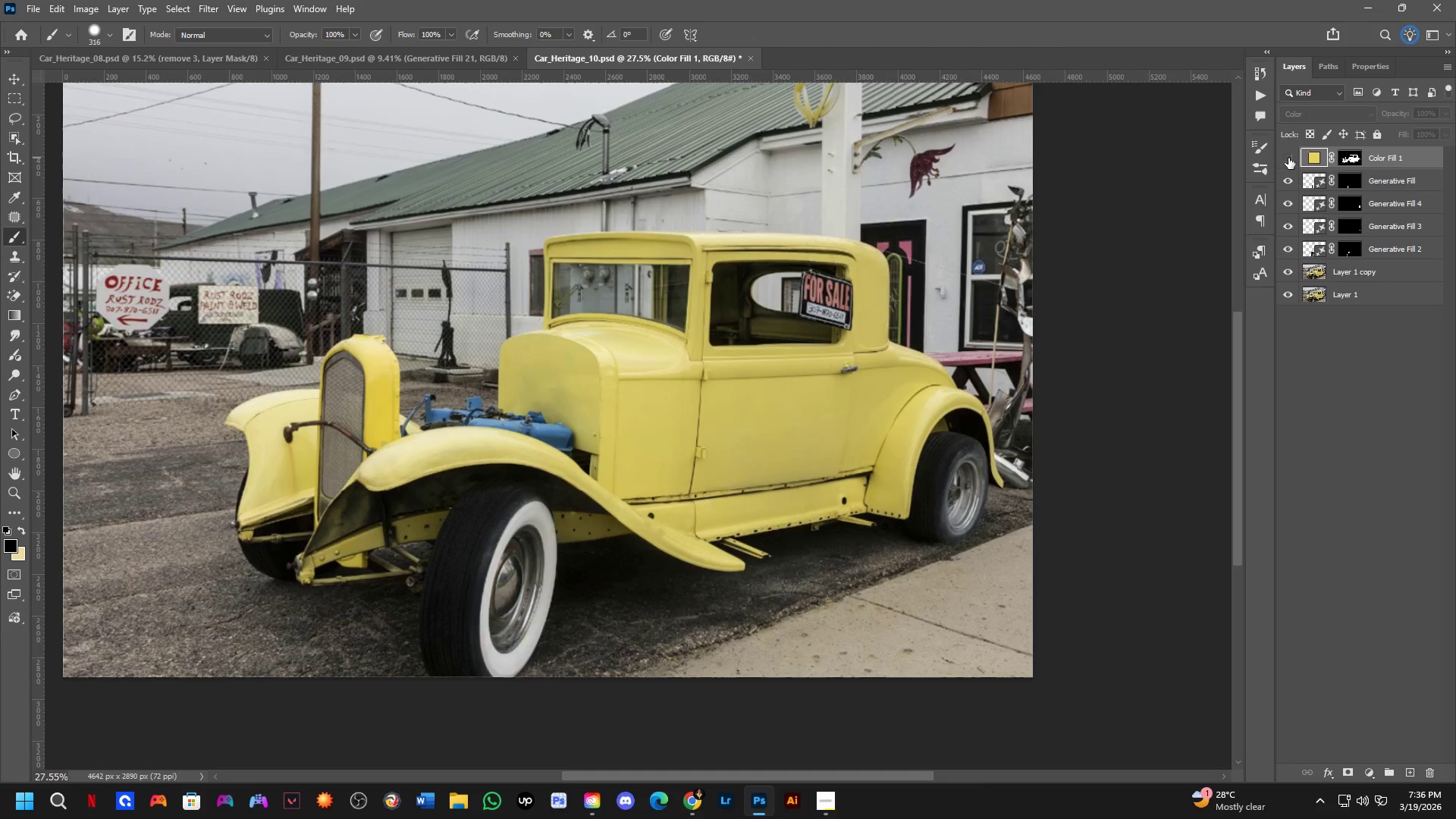 
left_click([1288, 158])
 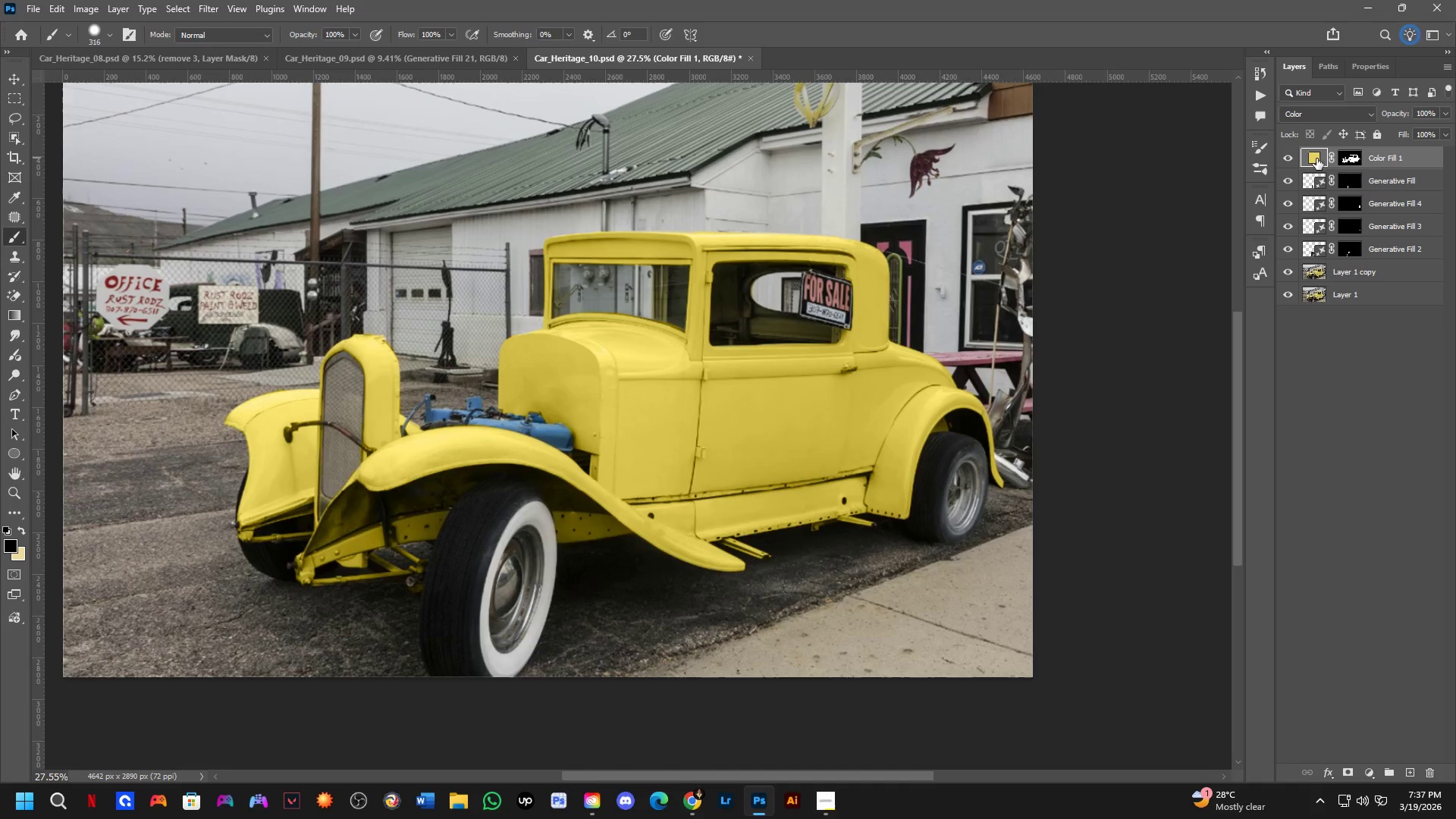 
double_click([1318, 168])
 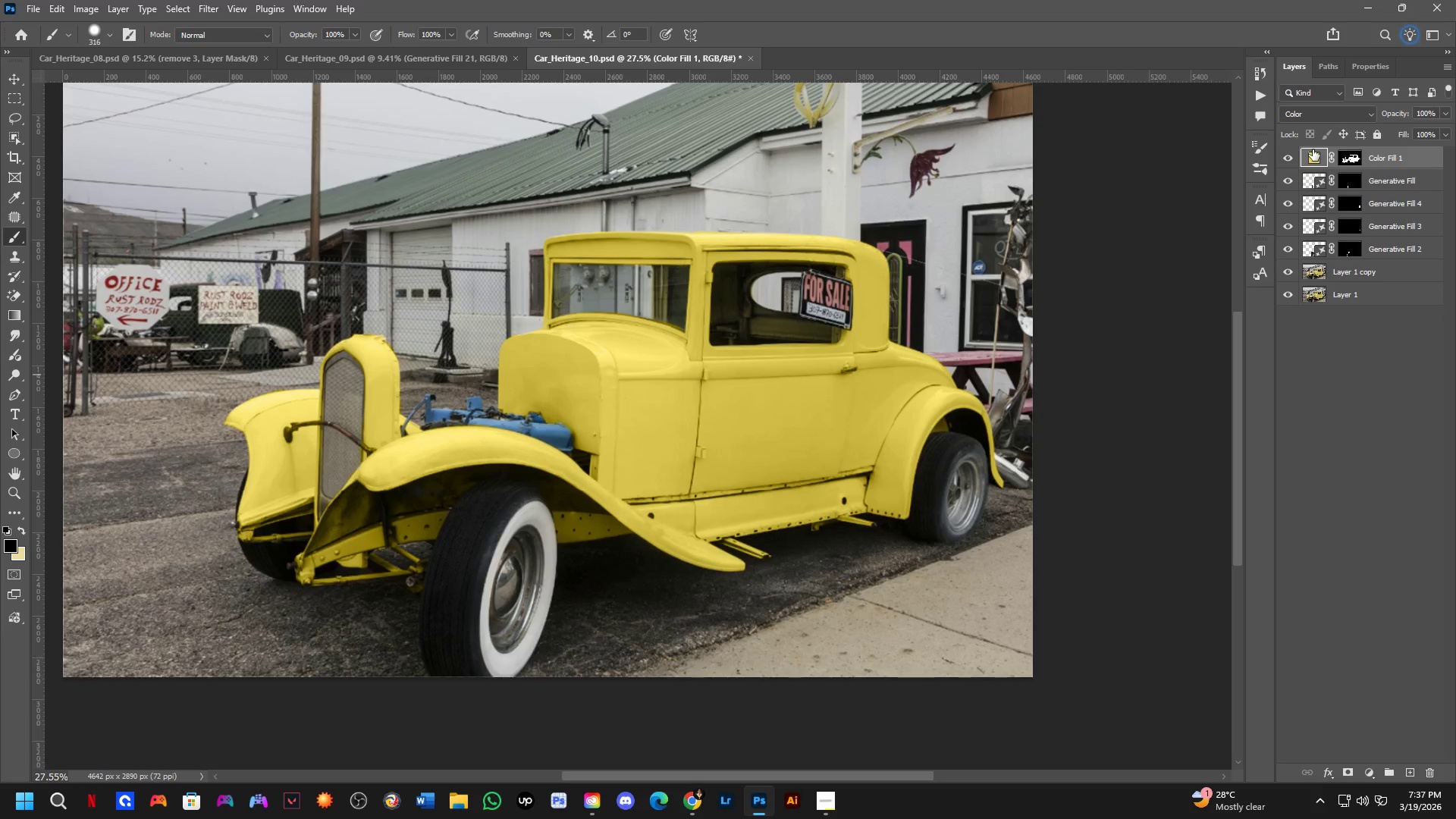 
double_click([1313, 170])
 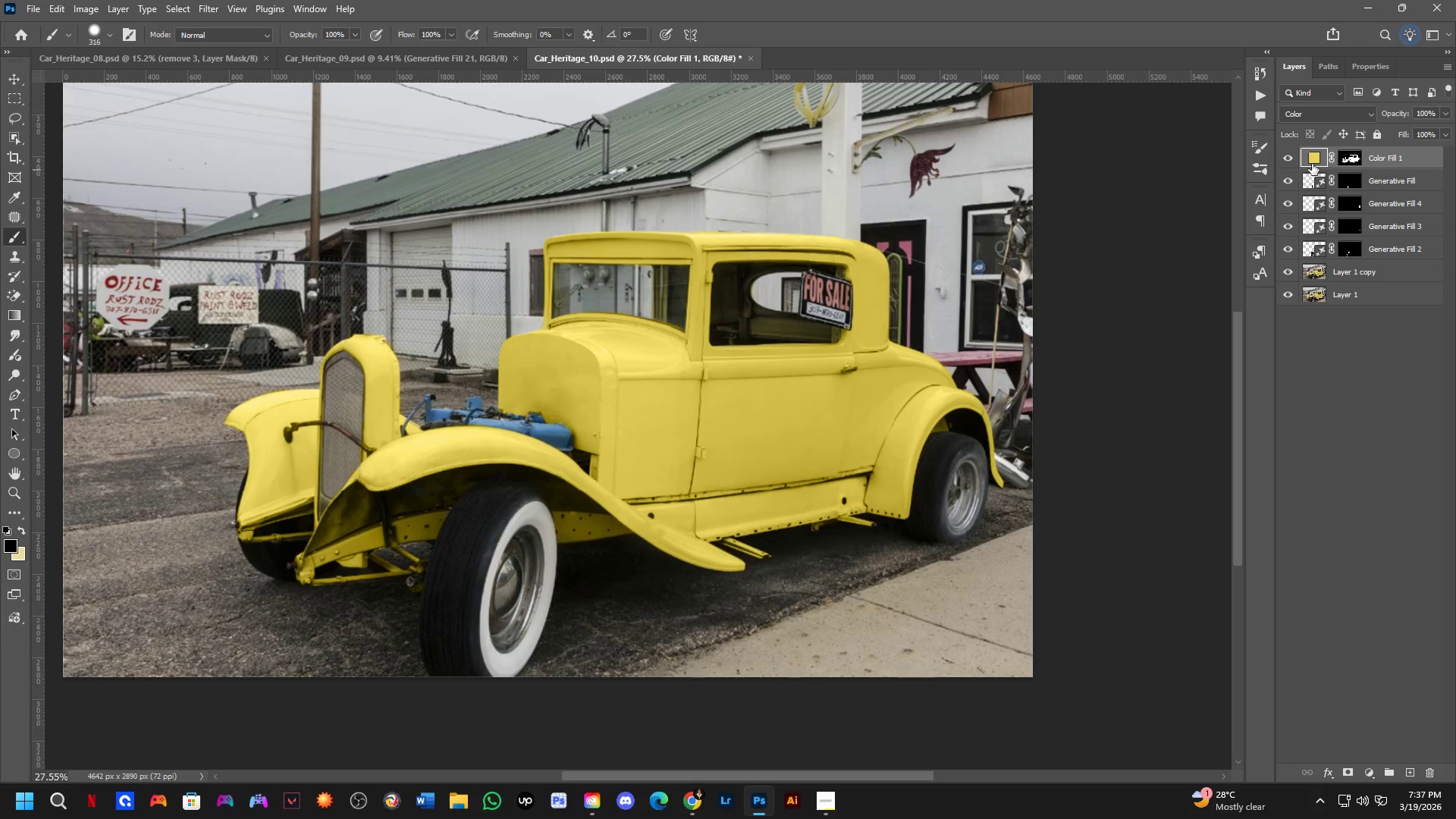 
left_click([1313, 154])
 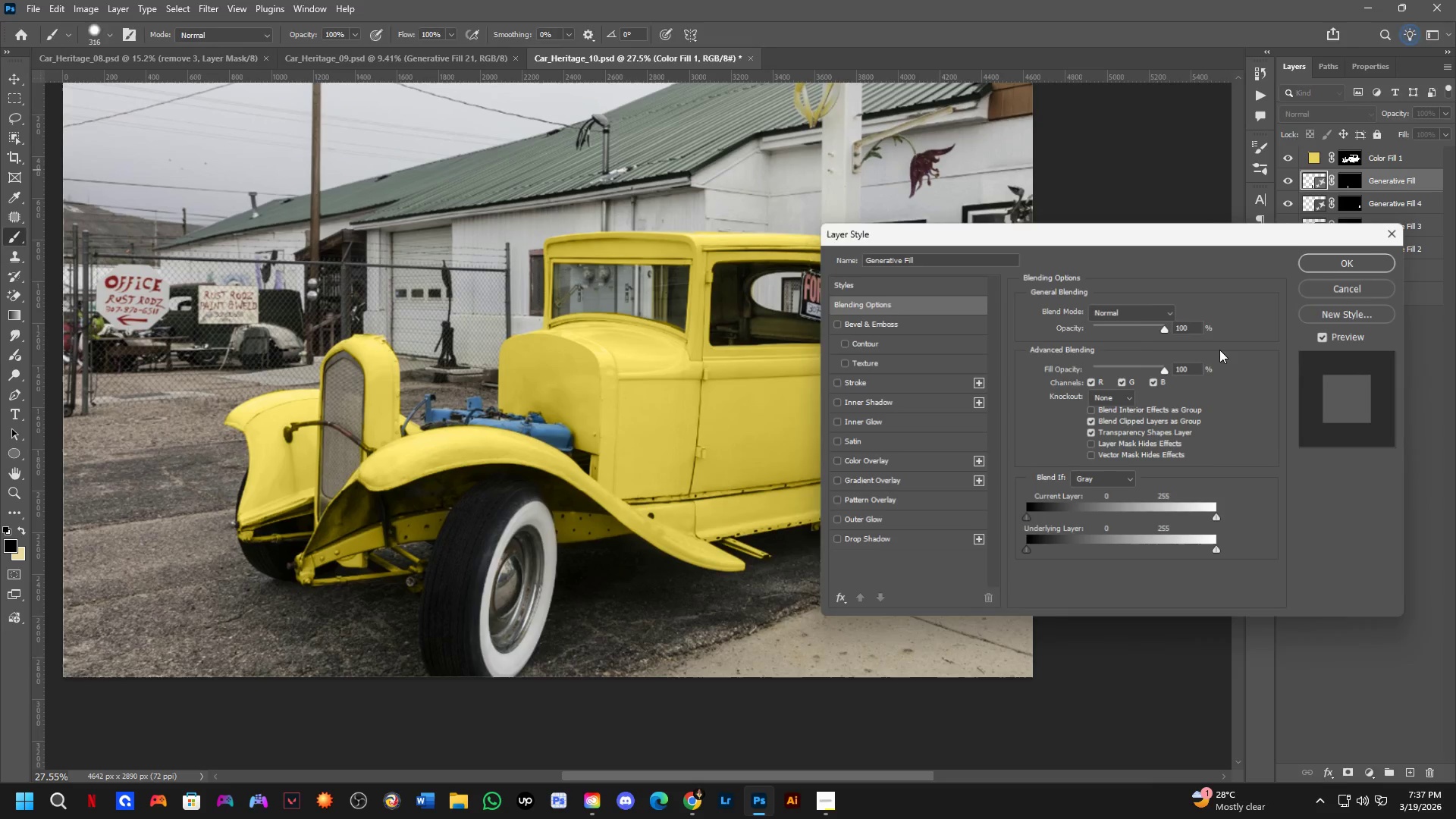 
left_click([1313, 154])
 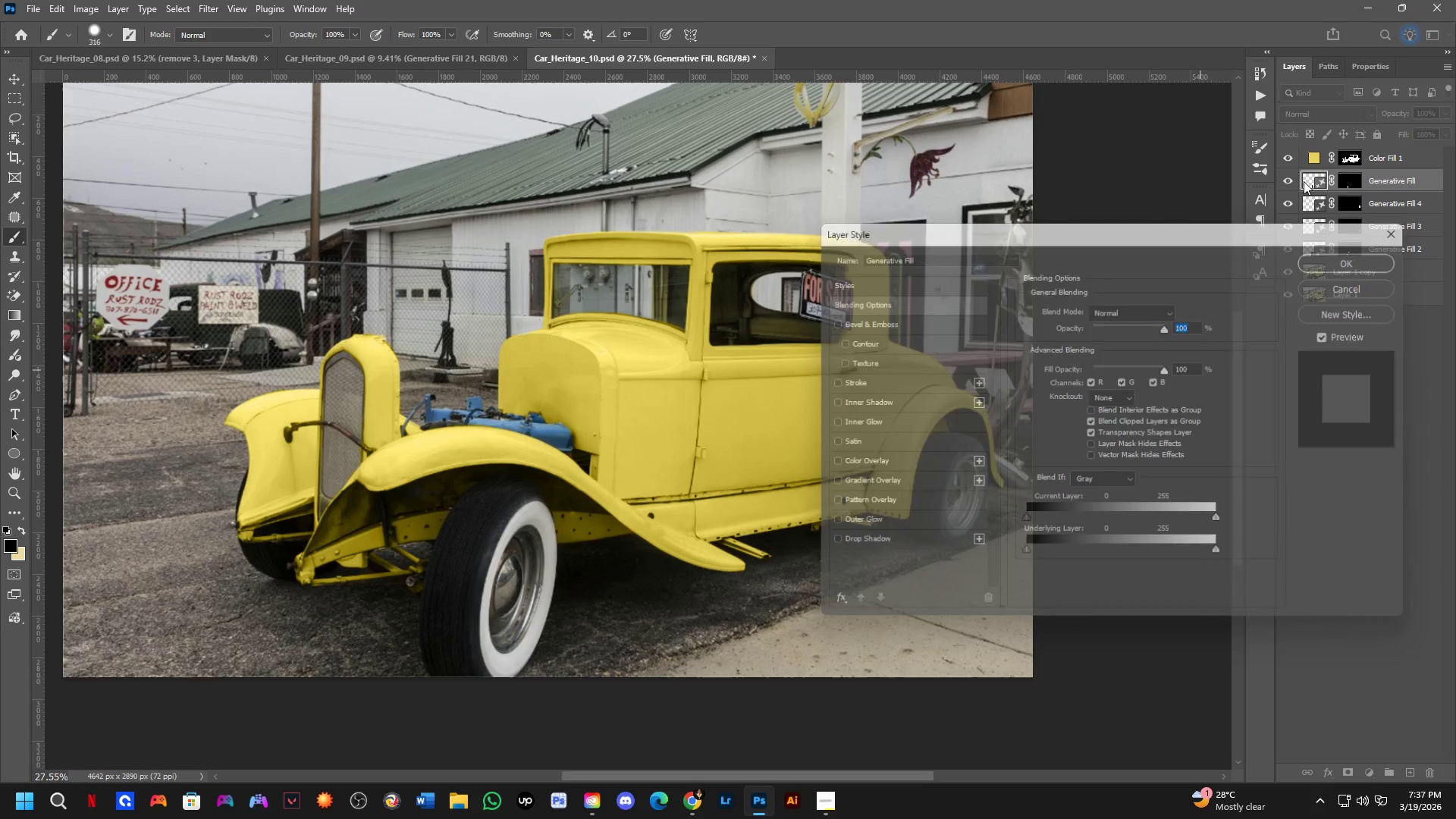 
double_click([1307, 158])
 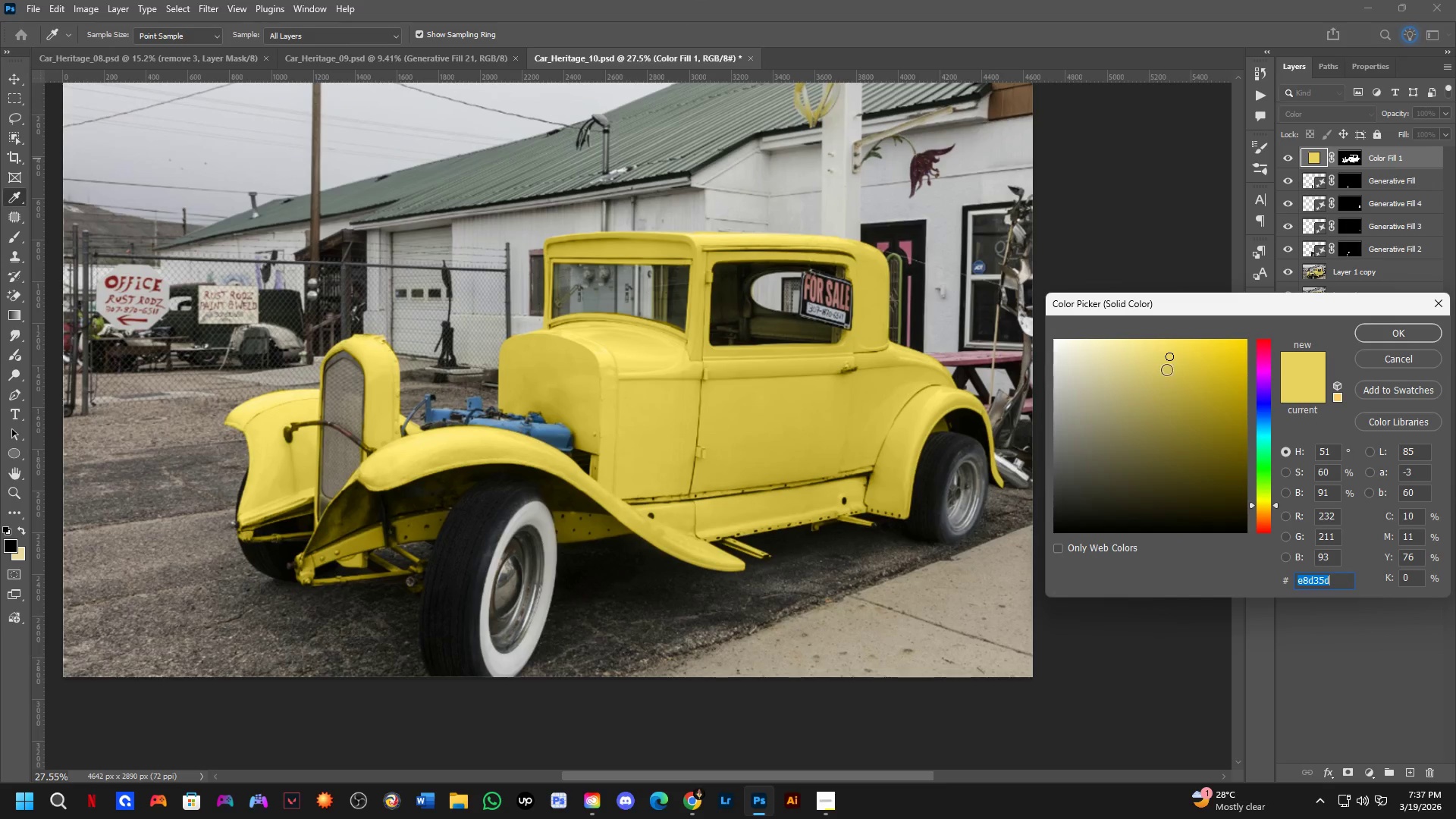 
left_click_drag(start_coordinate=[1172, 358], to_coordinate=[1178, 370])
 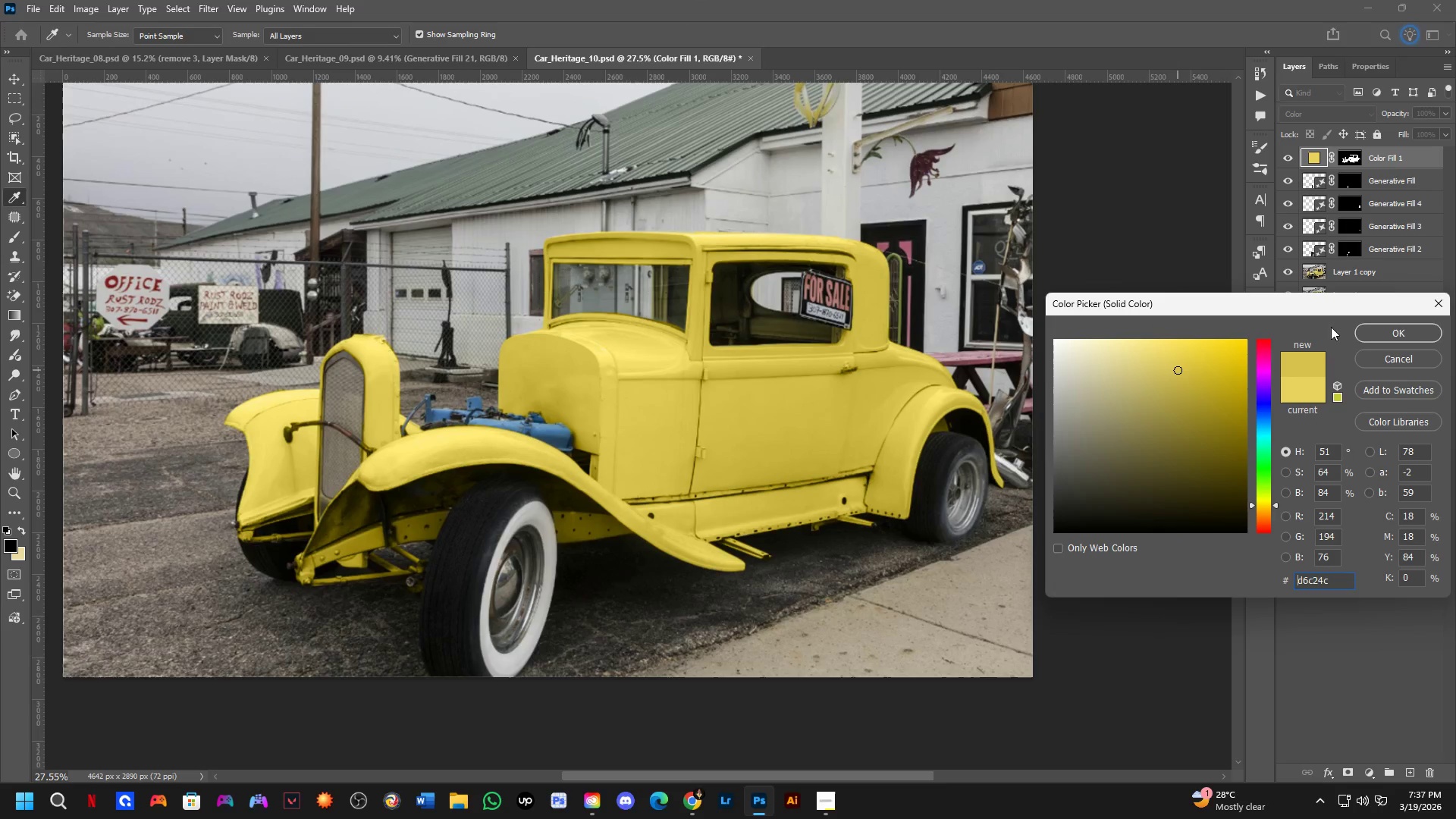 
left_click_drag(start_coordinate=[1395, 327], to_coordinate=[1392, 332])
 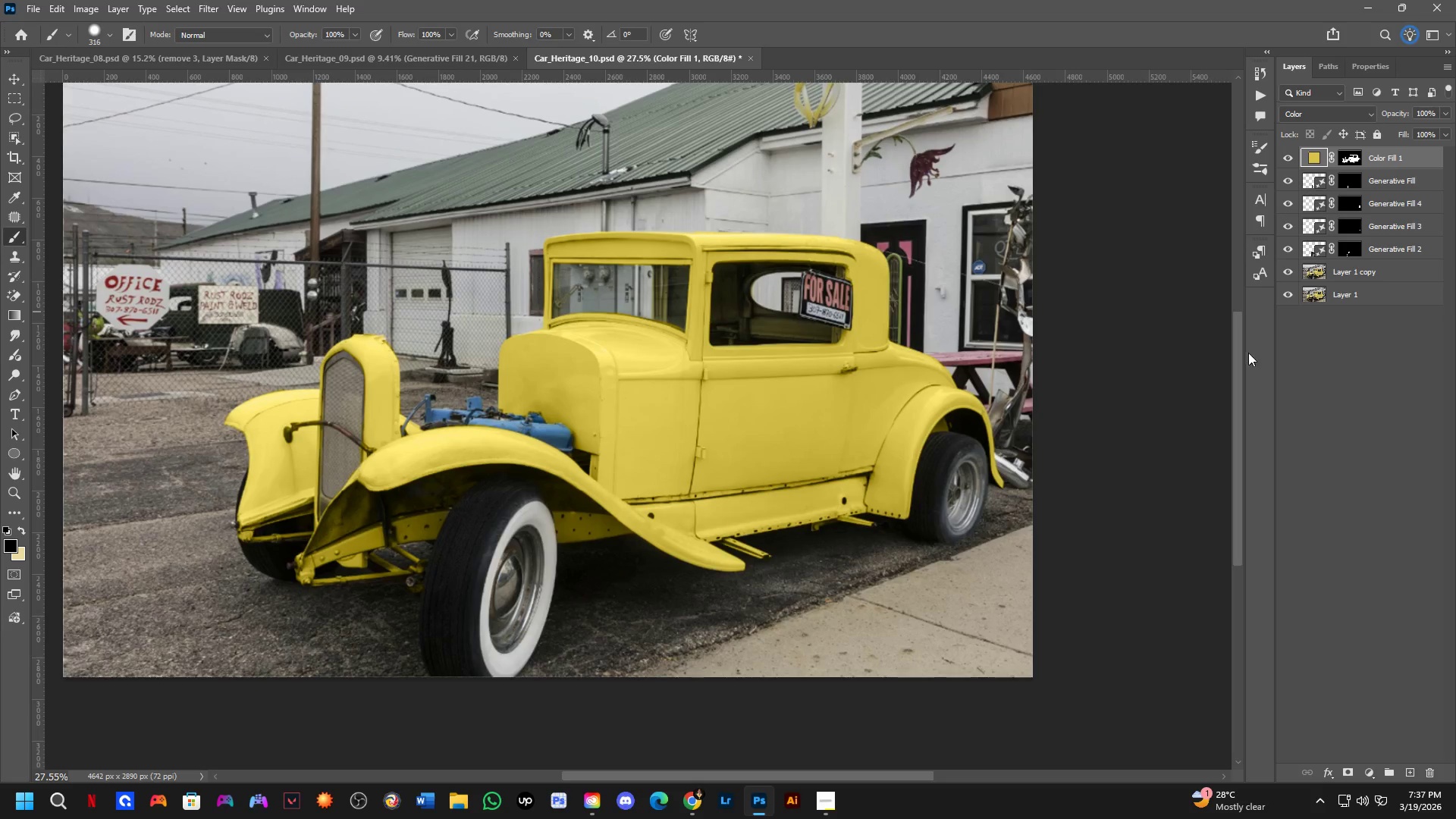 
key(Space)
 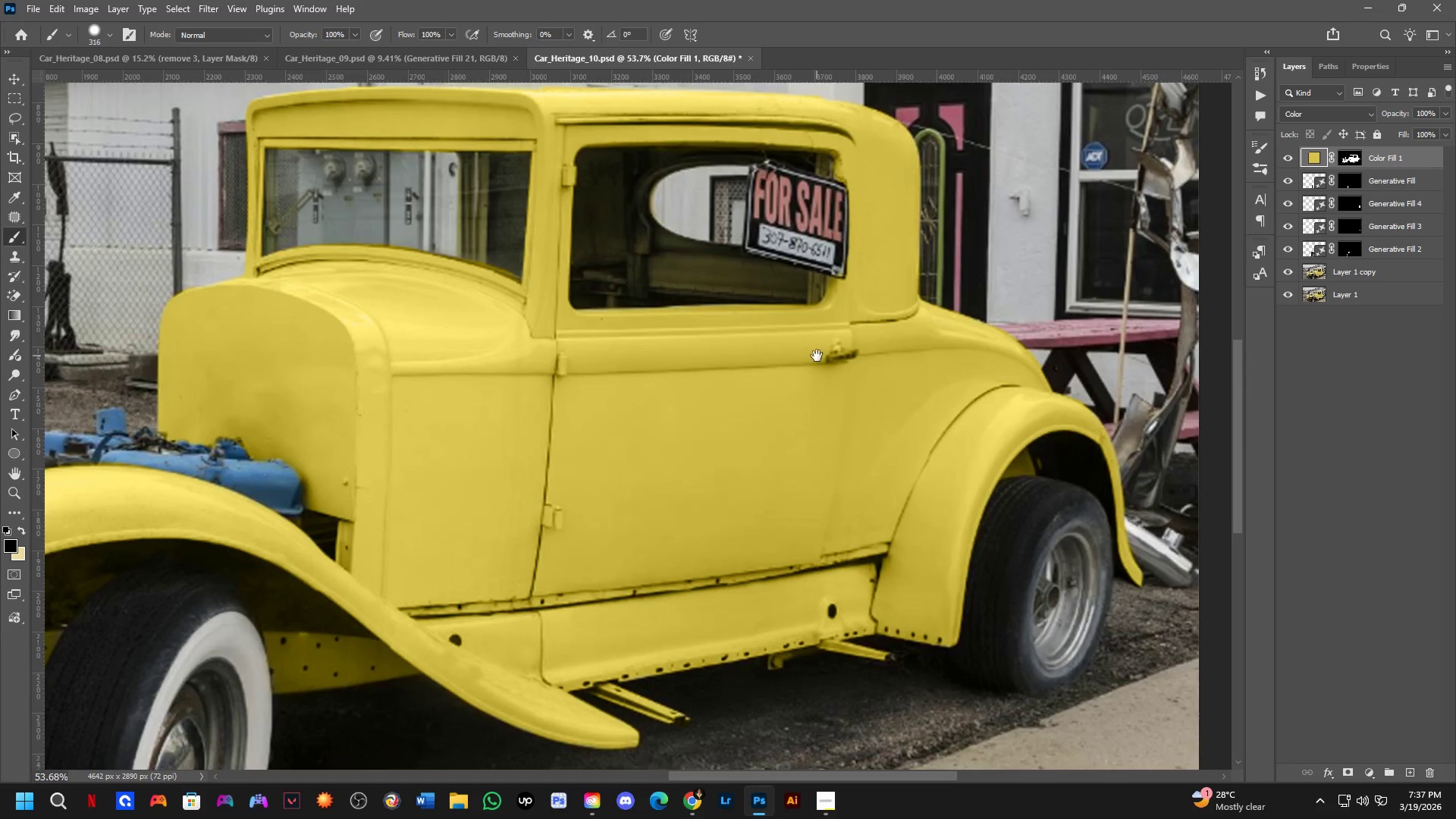 
left_click_drag(start_coordinate=[811, 369], to_coordinate=[803, 403])
 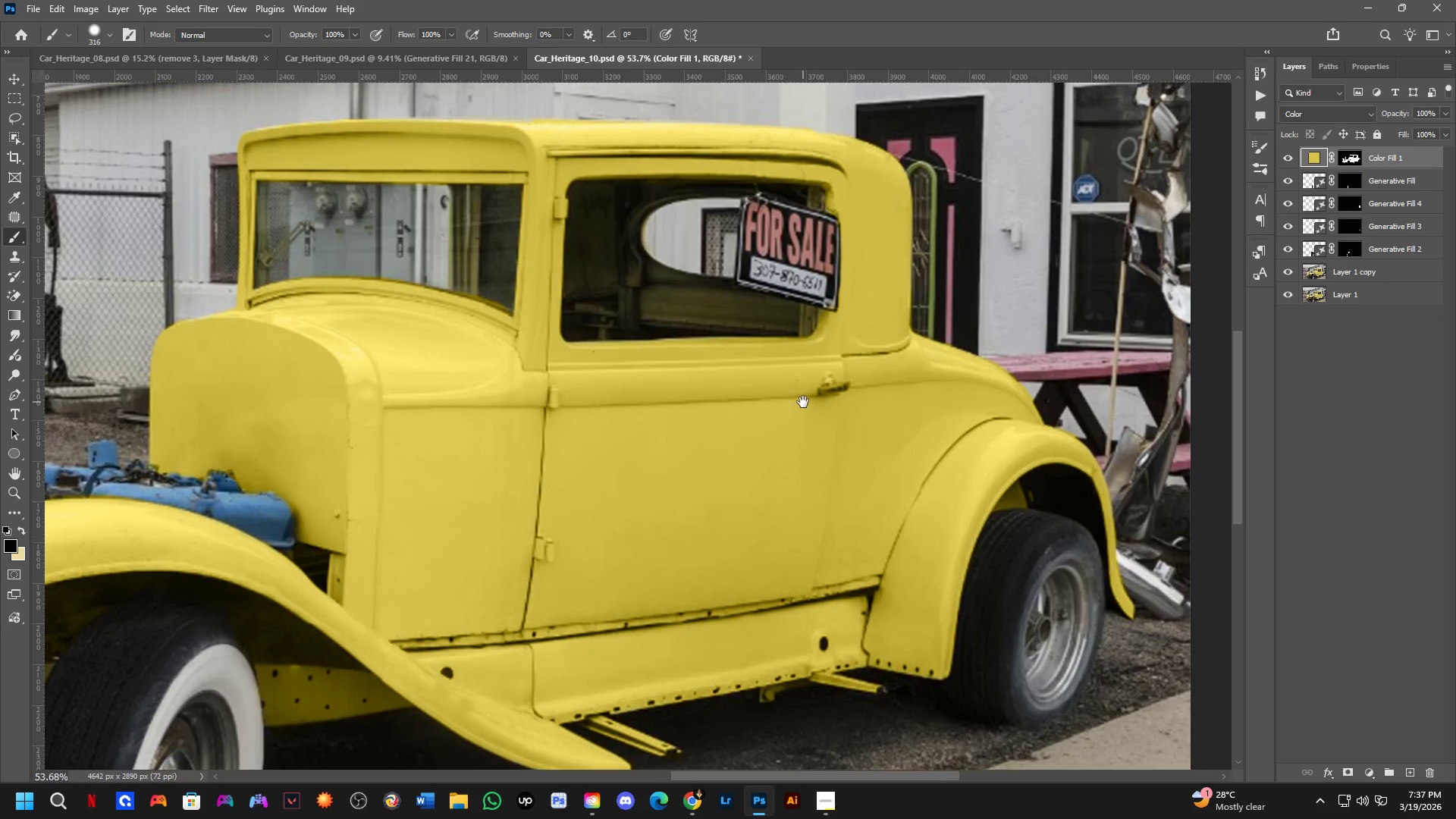 
key(L)
 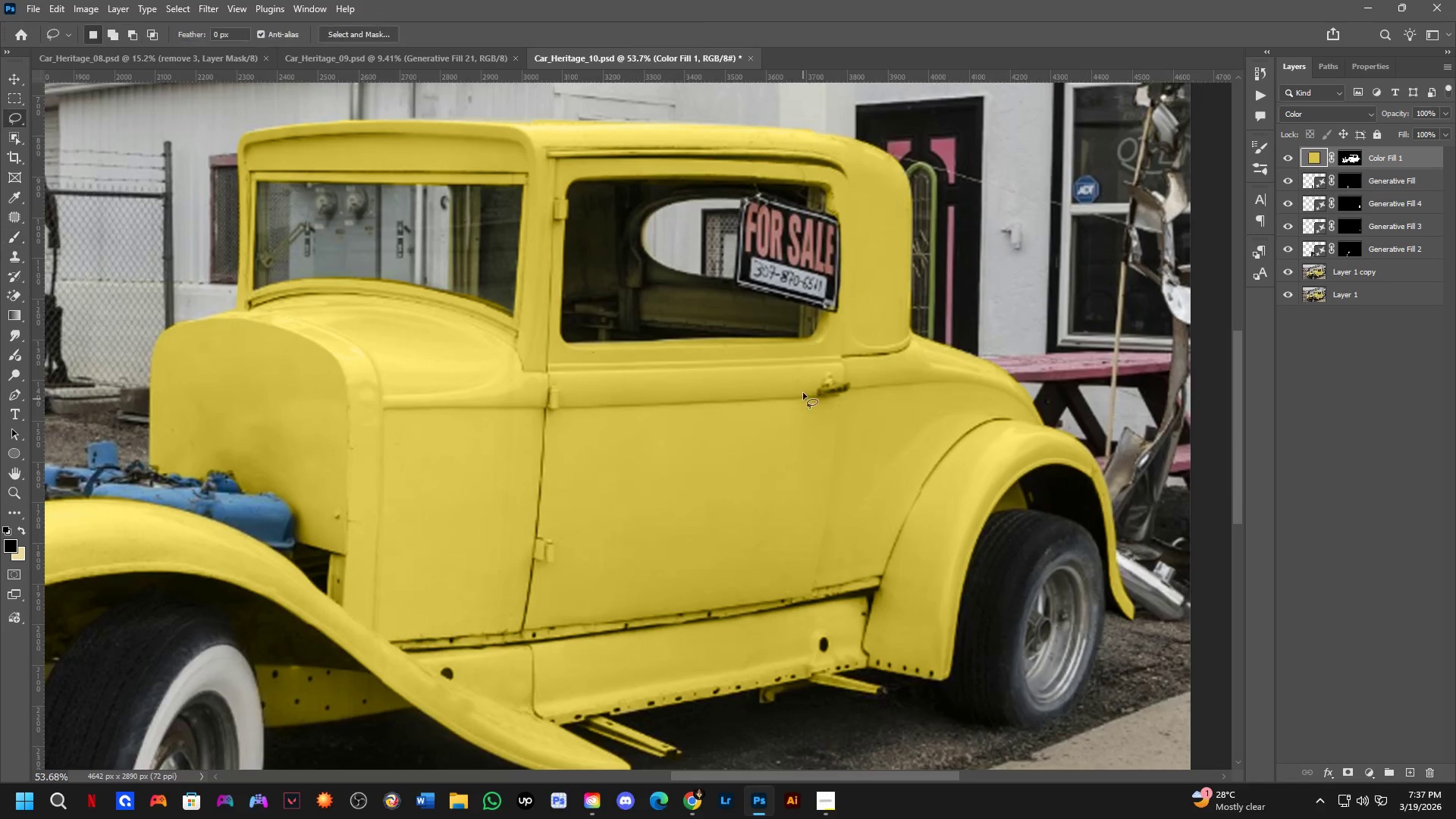 
scroll: coordinate [825, 347], scroll_direction: up, amount: 7.0
 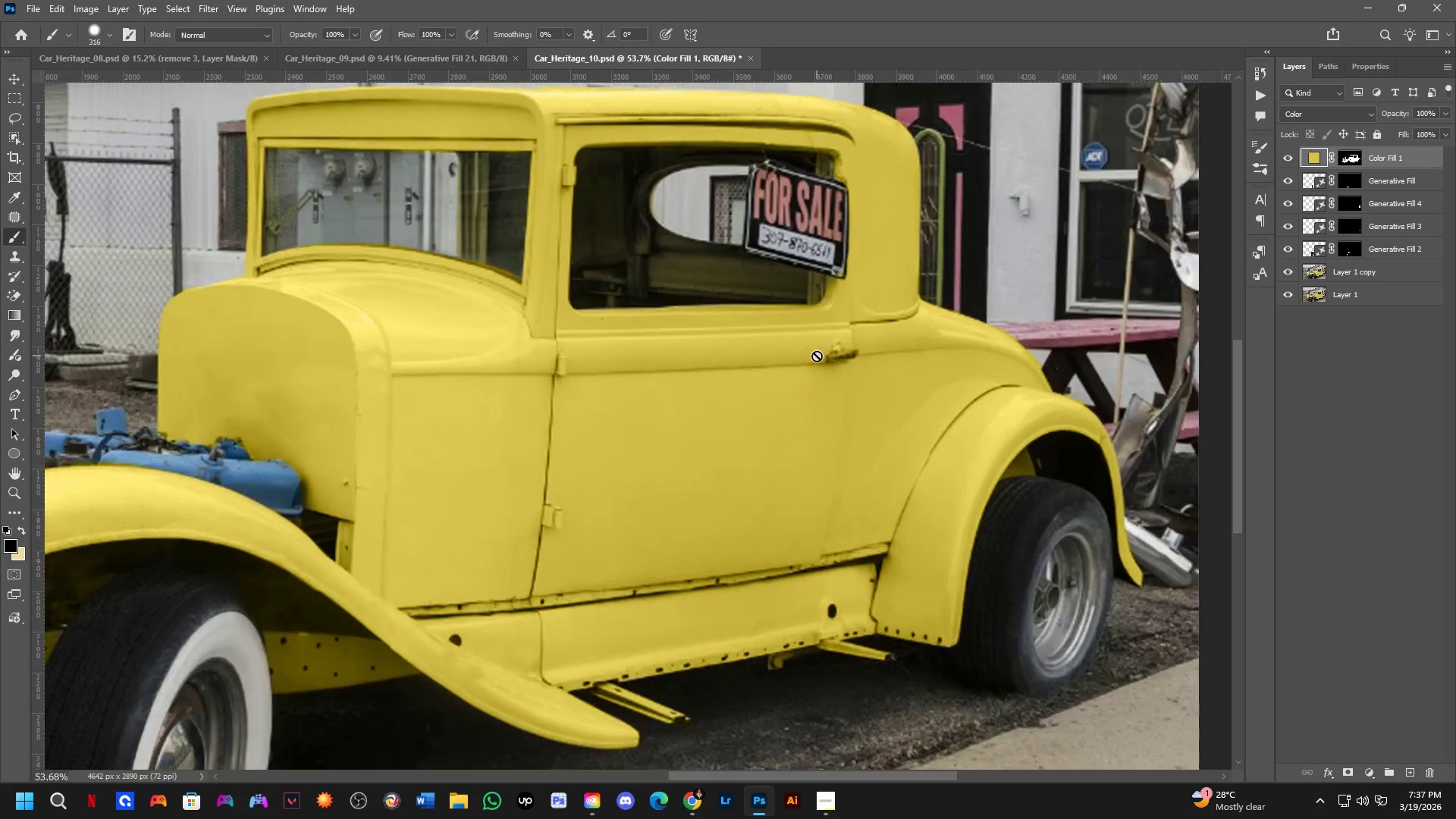 
left_click_drag(start_coordinate=[780, 155], to_coordinate=[850, 157])
 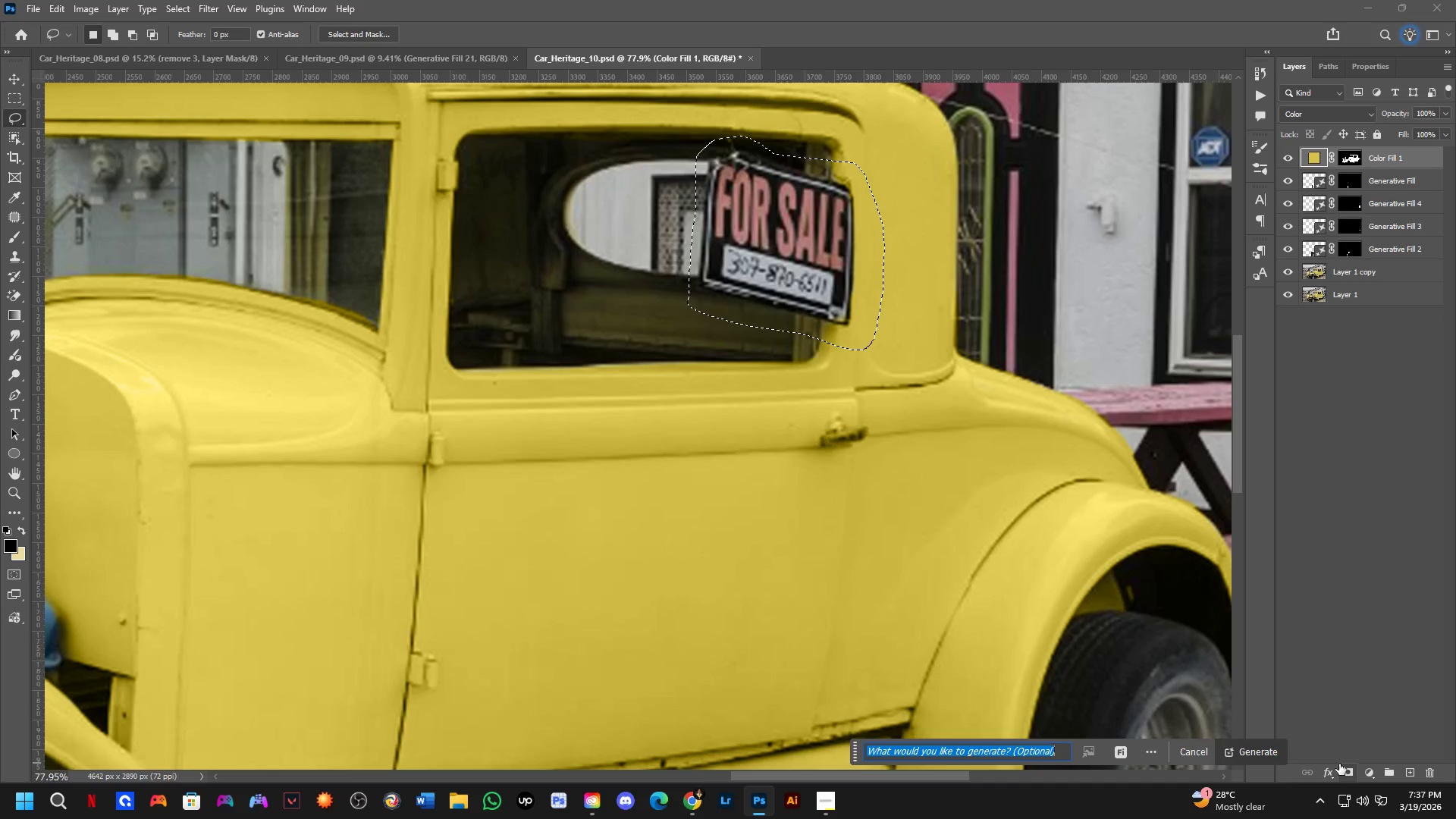 
scroll: coordinate [808, 267], scroll_direction: up, amount: 4.0
 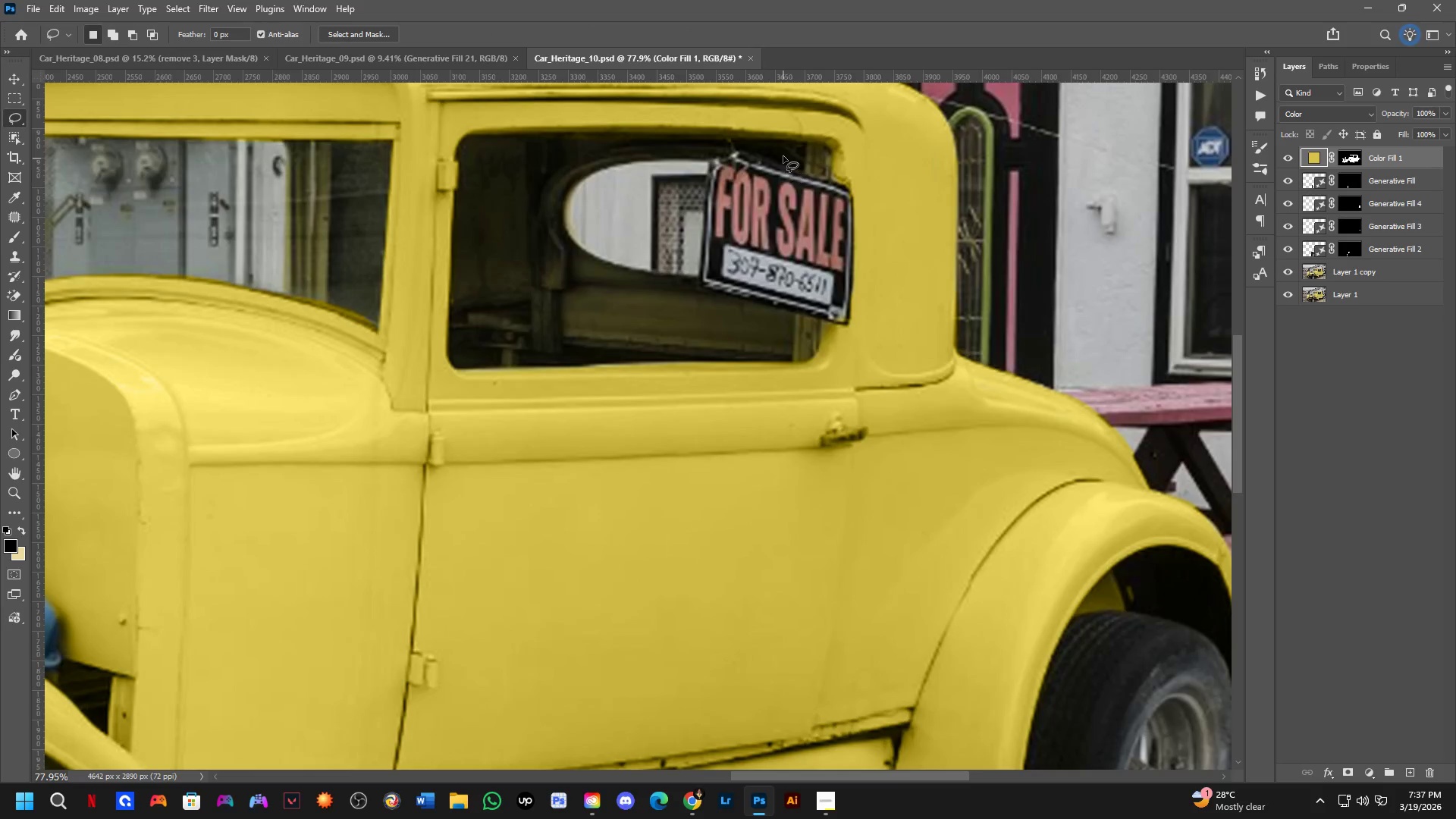 
left_click([1241, 745])
 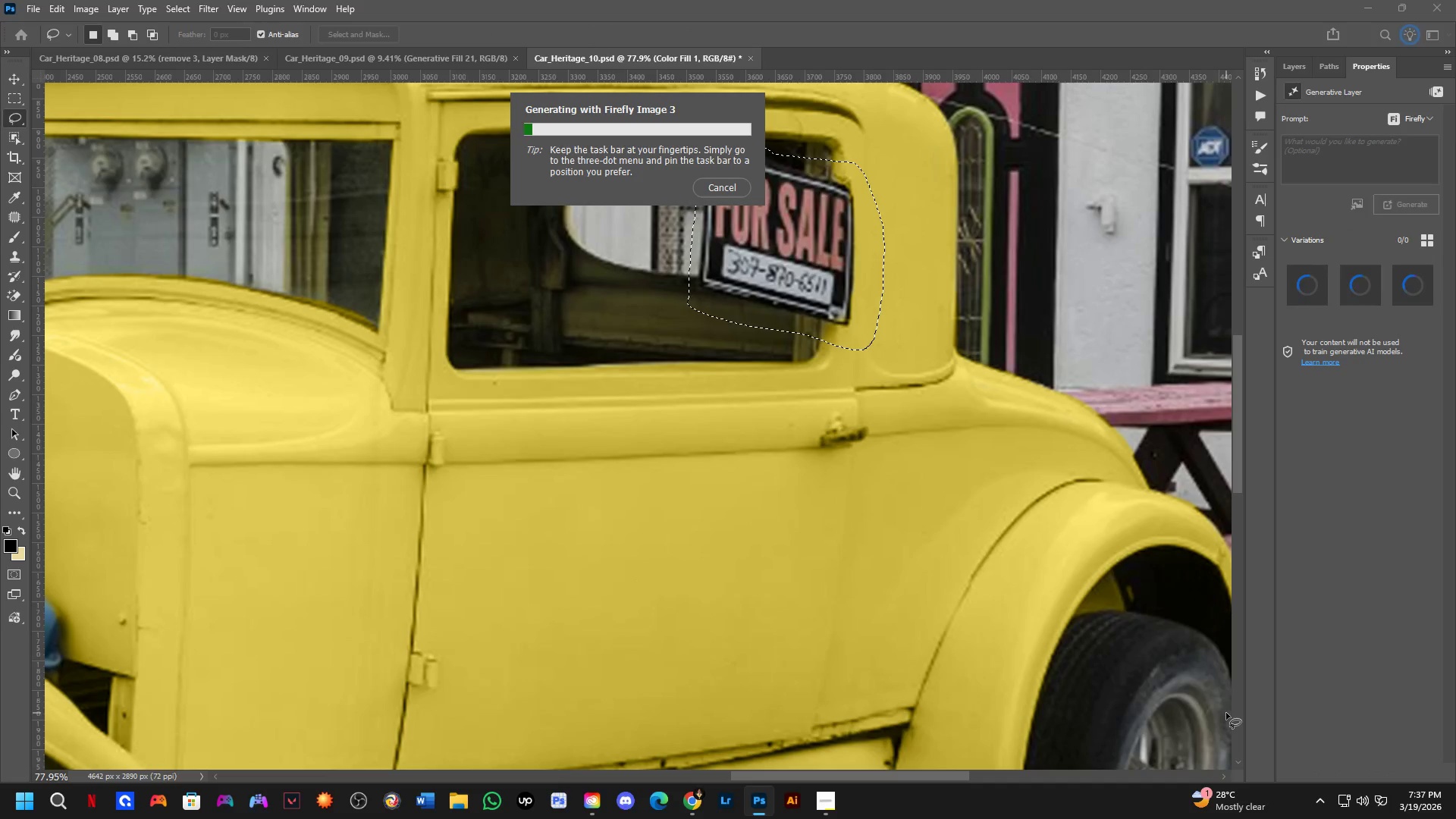 
key(Alt+Tab)